 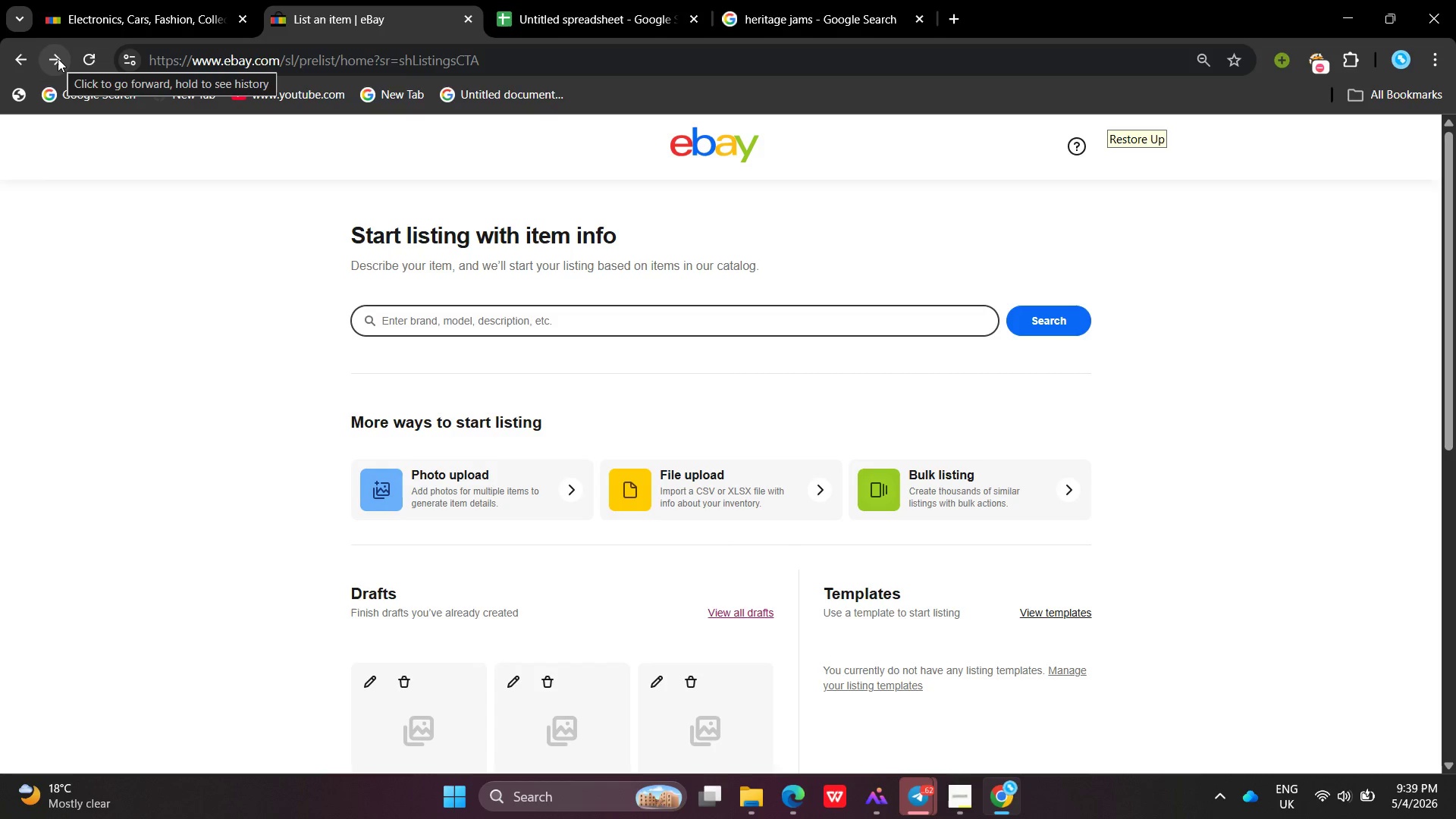 
left_click([52, 60])
 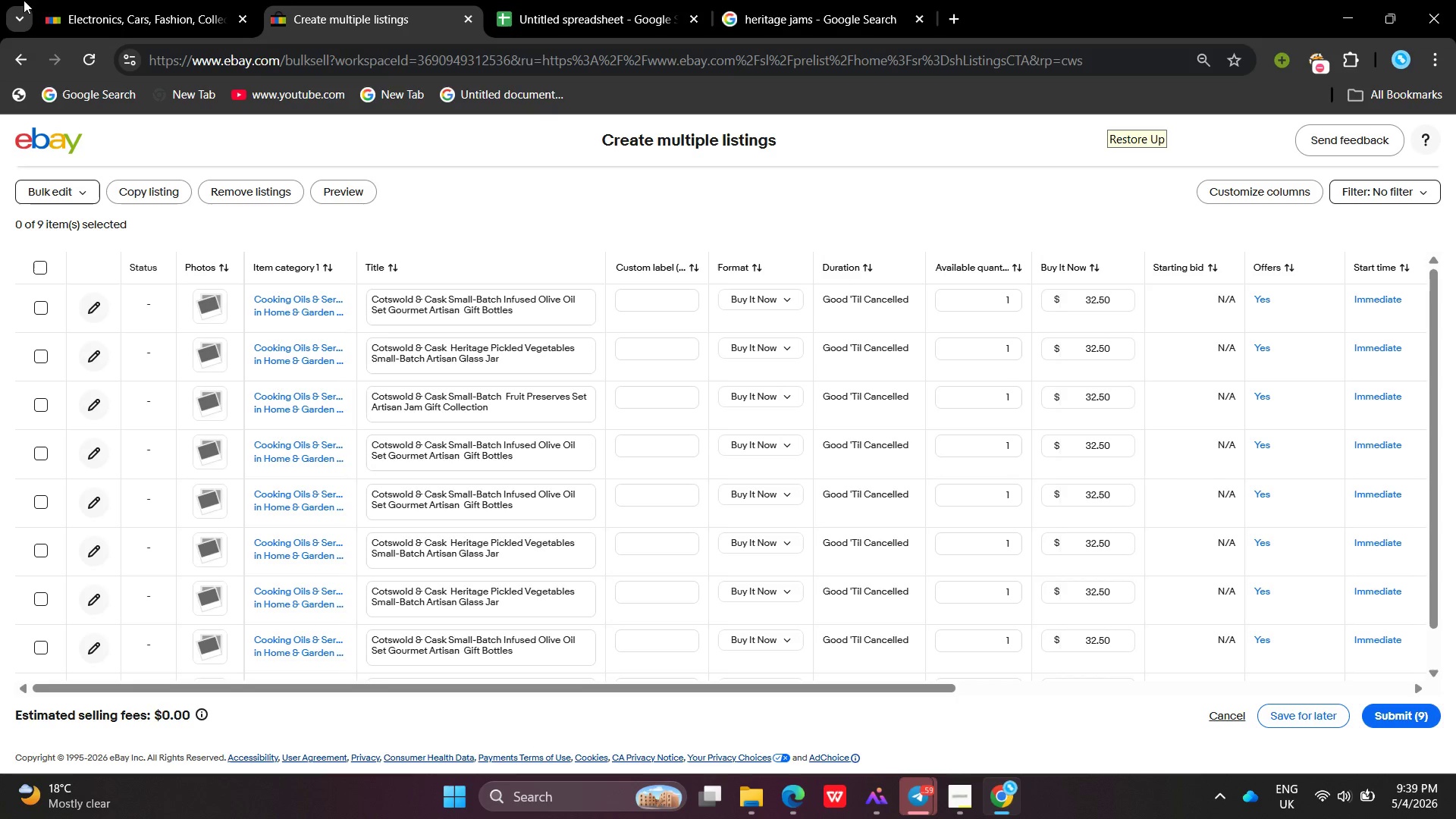 
wait(41.62)
 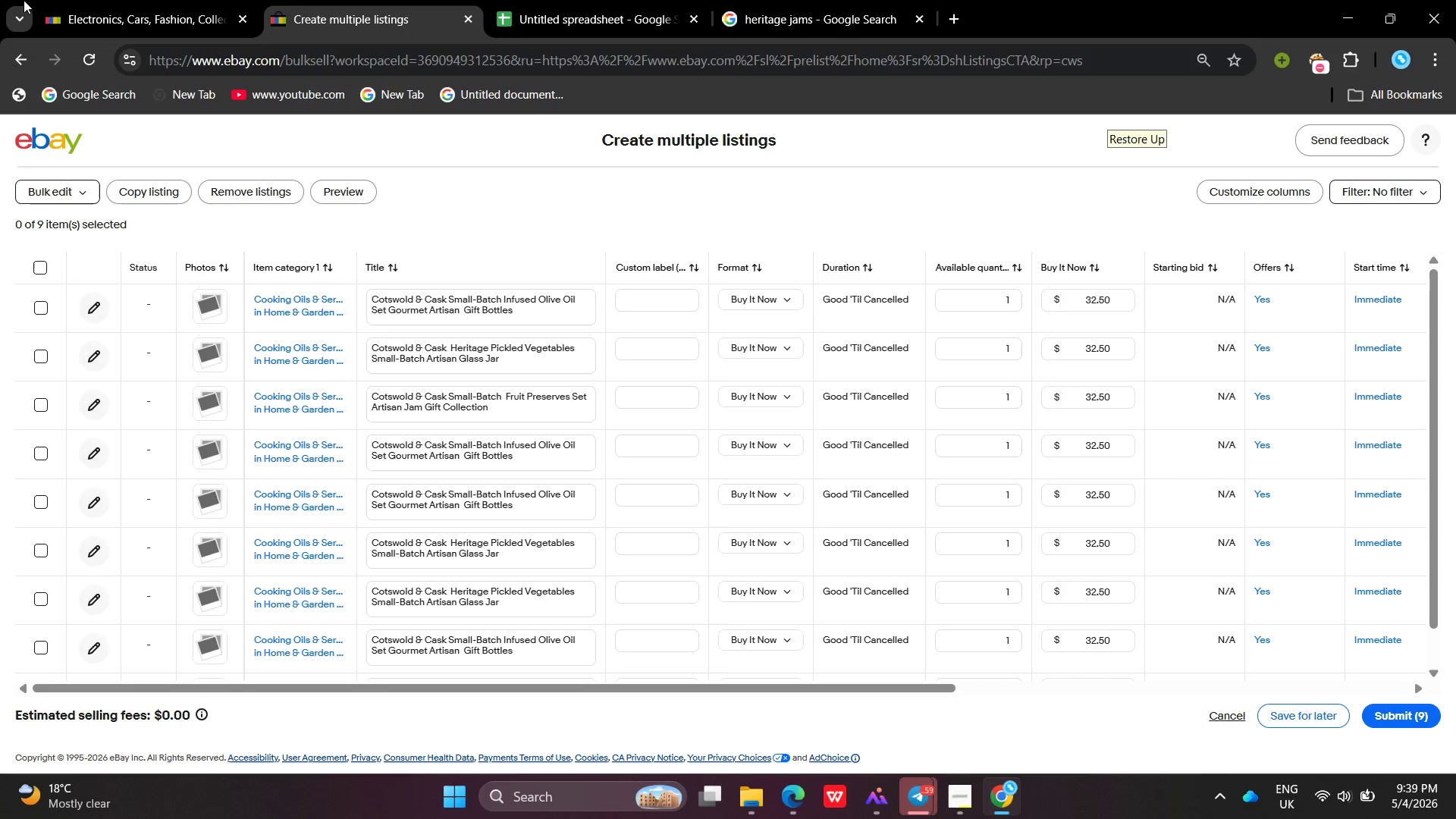 
left_click([293, 407])
 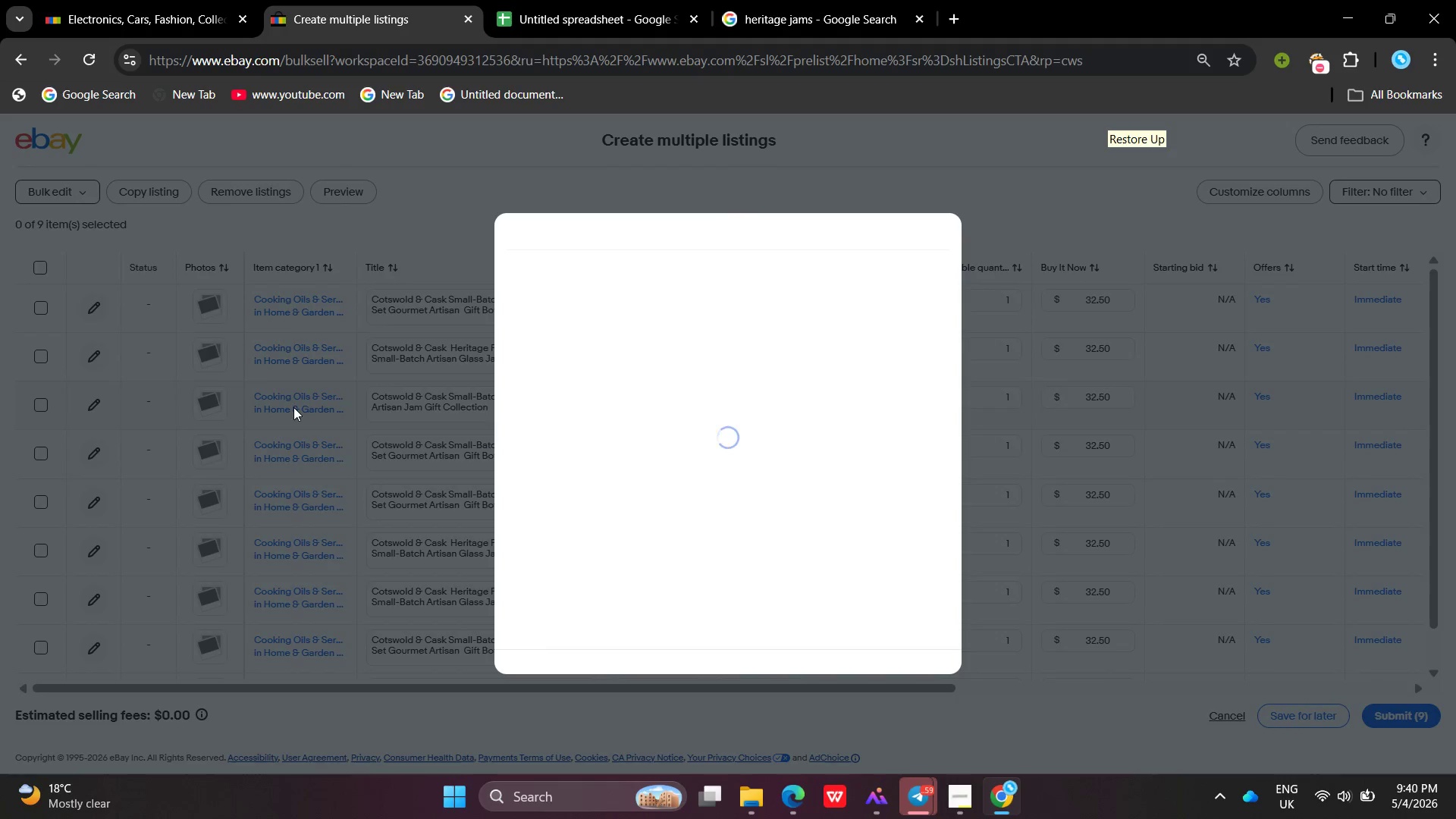 
mouse_move([652, 293])
 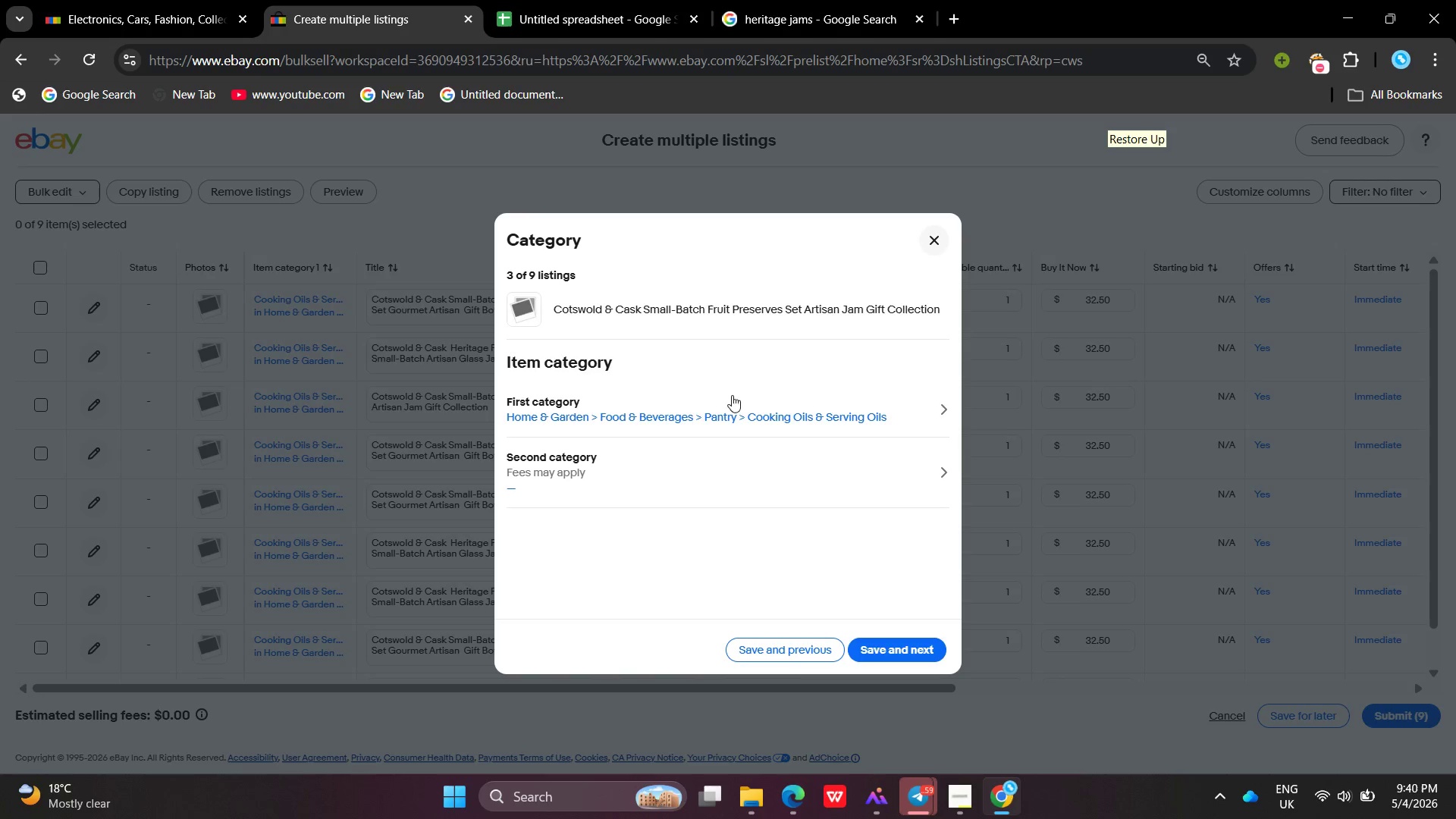 
wait(5.1)
 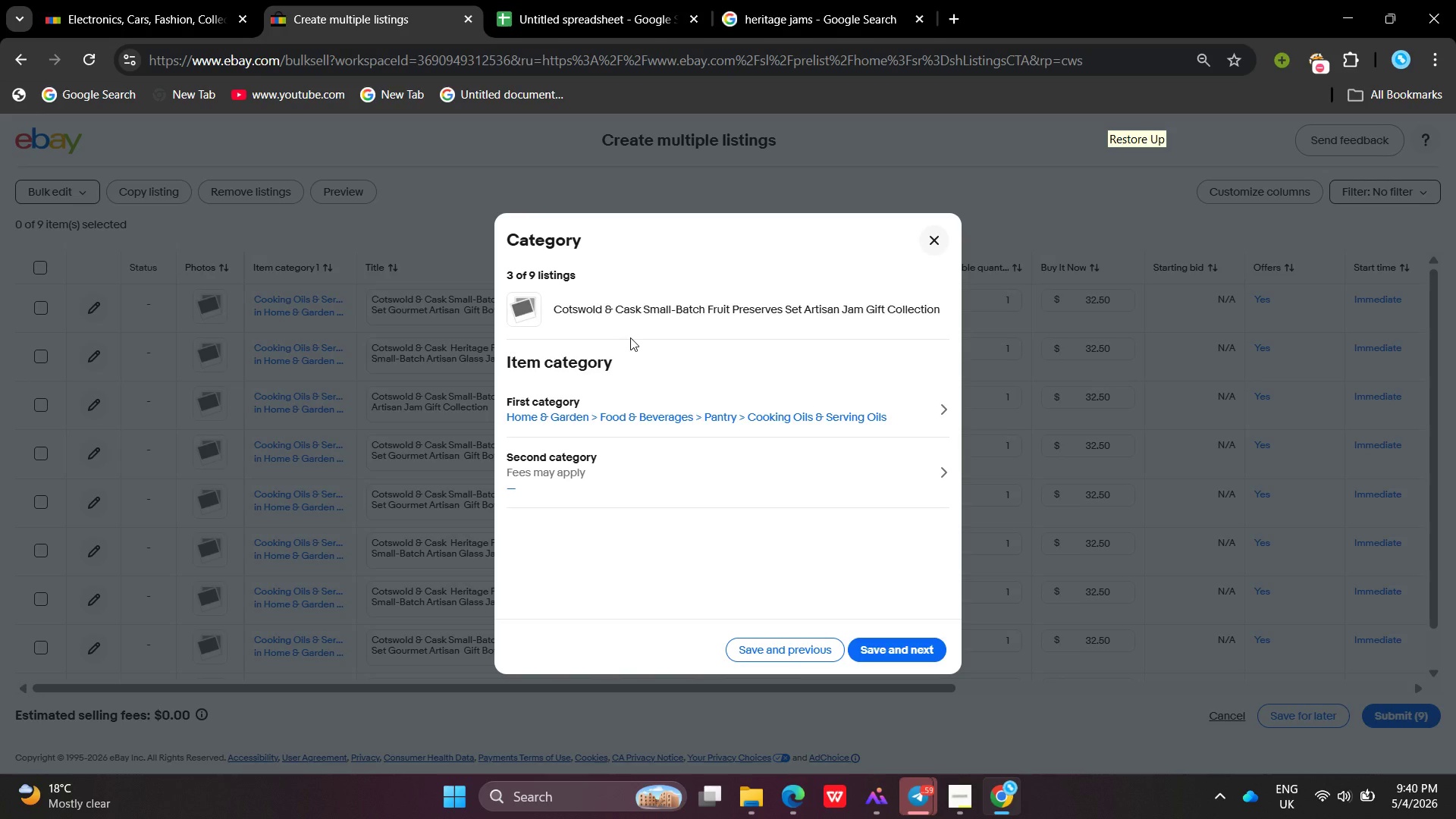 
left_click([911, 648])
 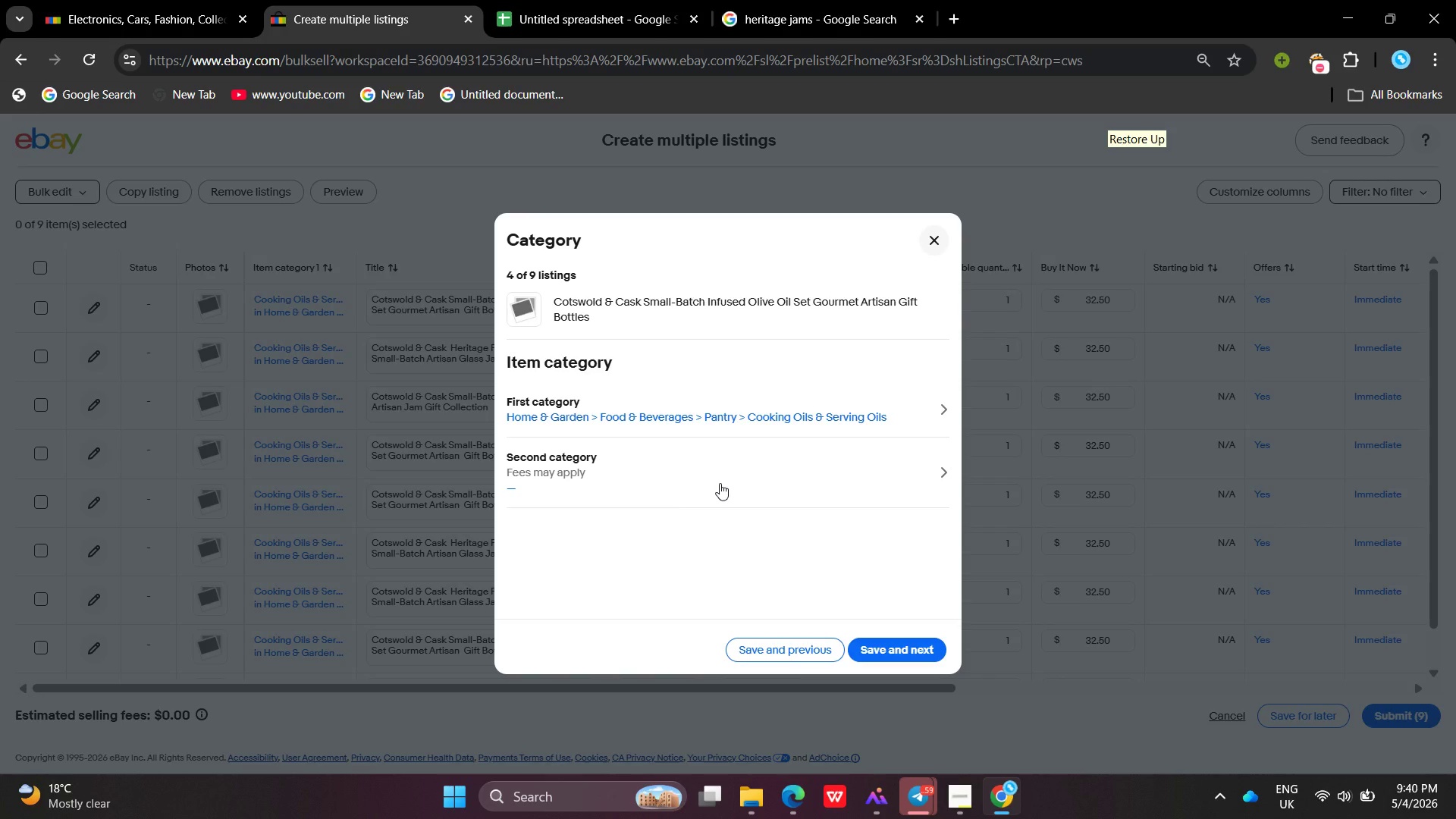 
left_click([658, 130])
 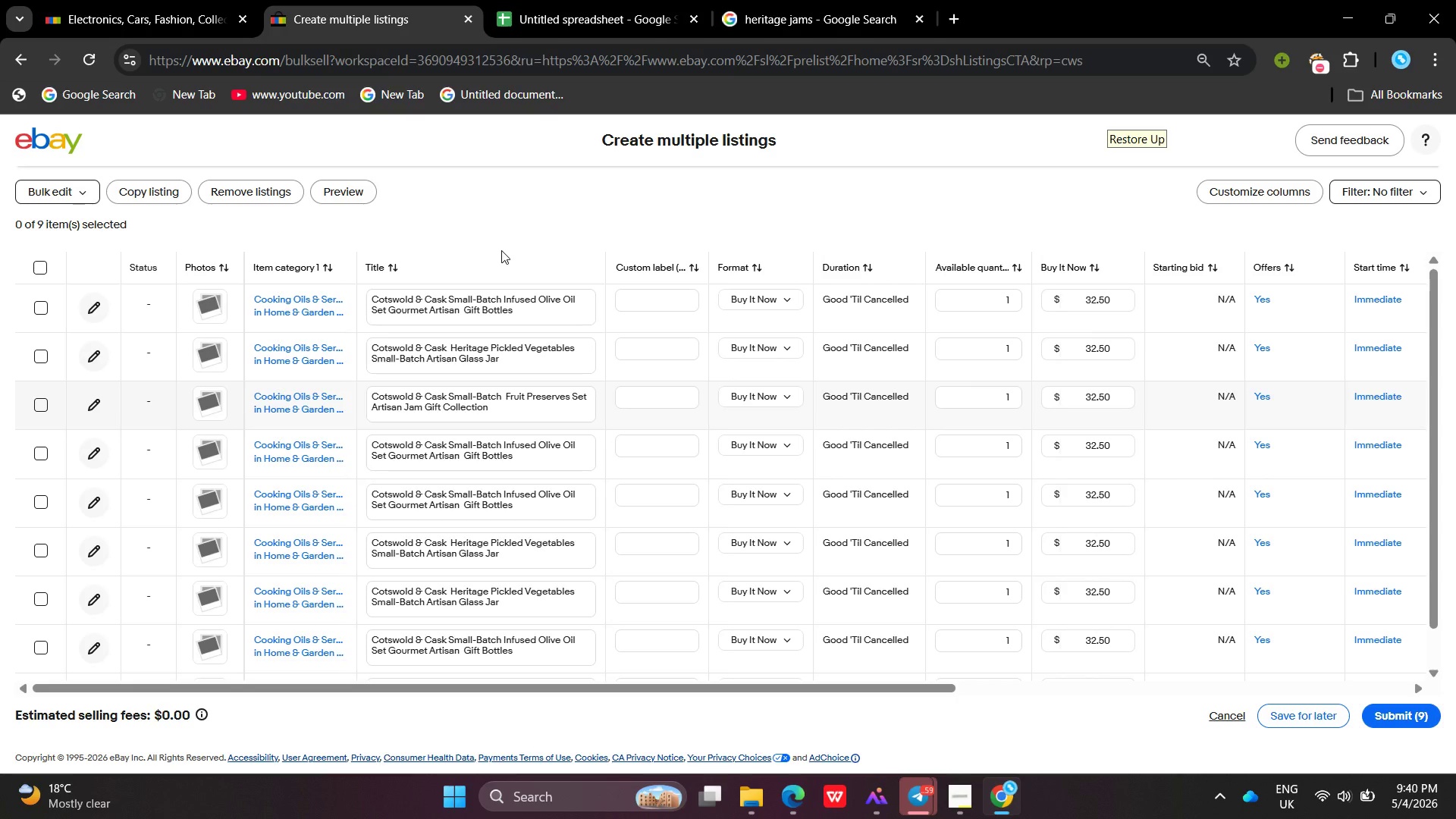 
wait(12.14)
 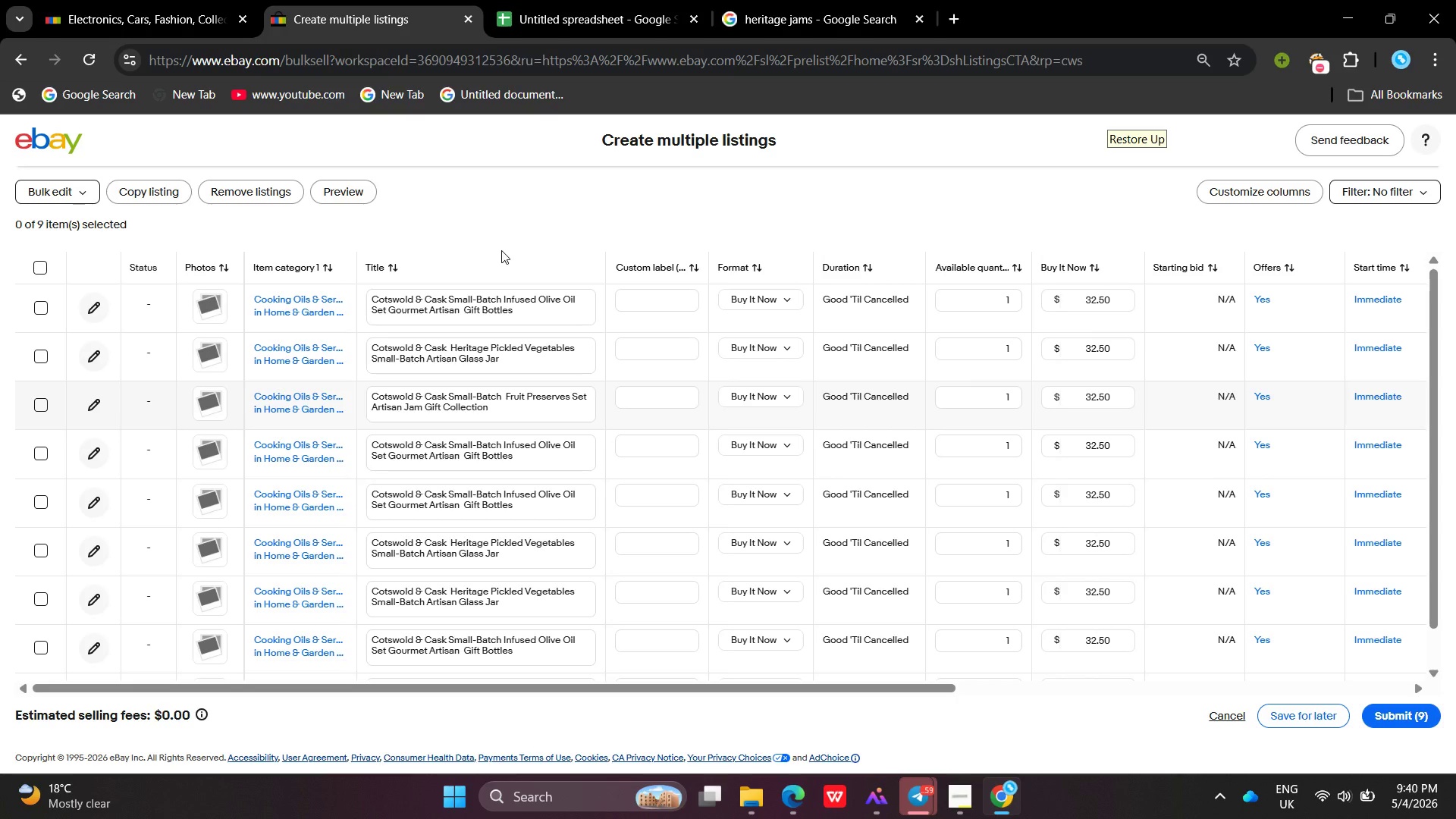 
double_click([1107, 394])
 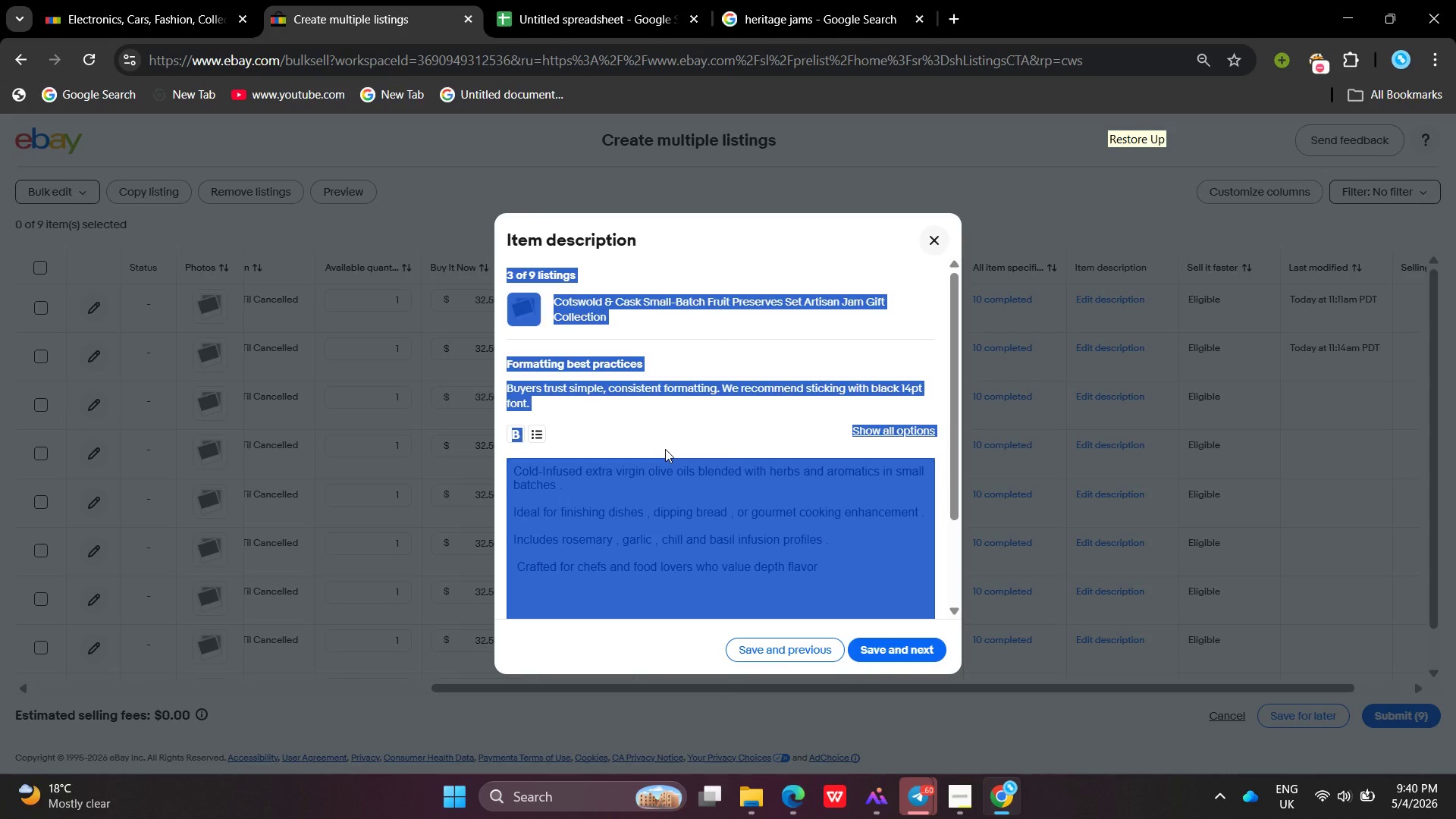 
wait(34.67)
 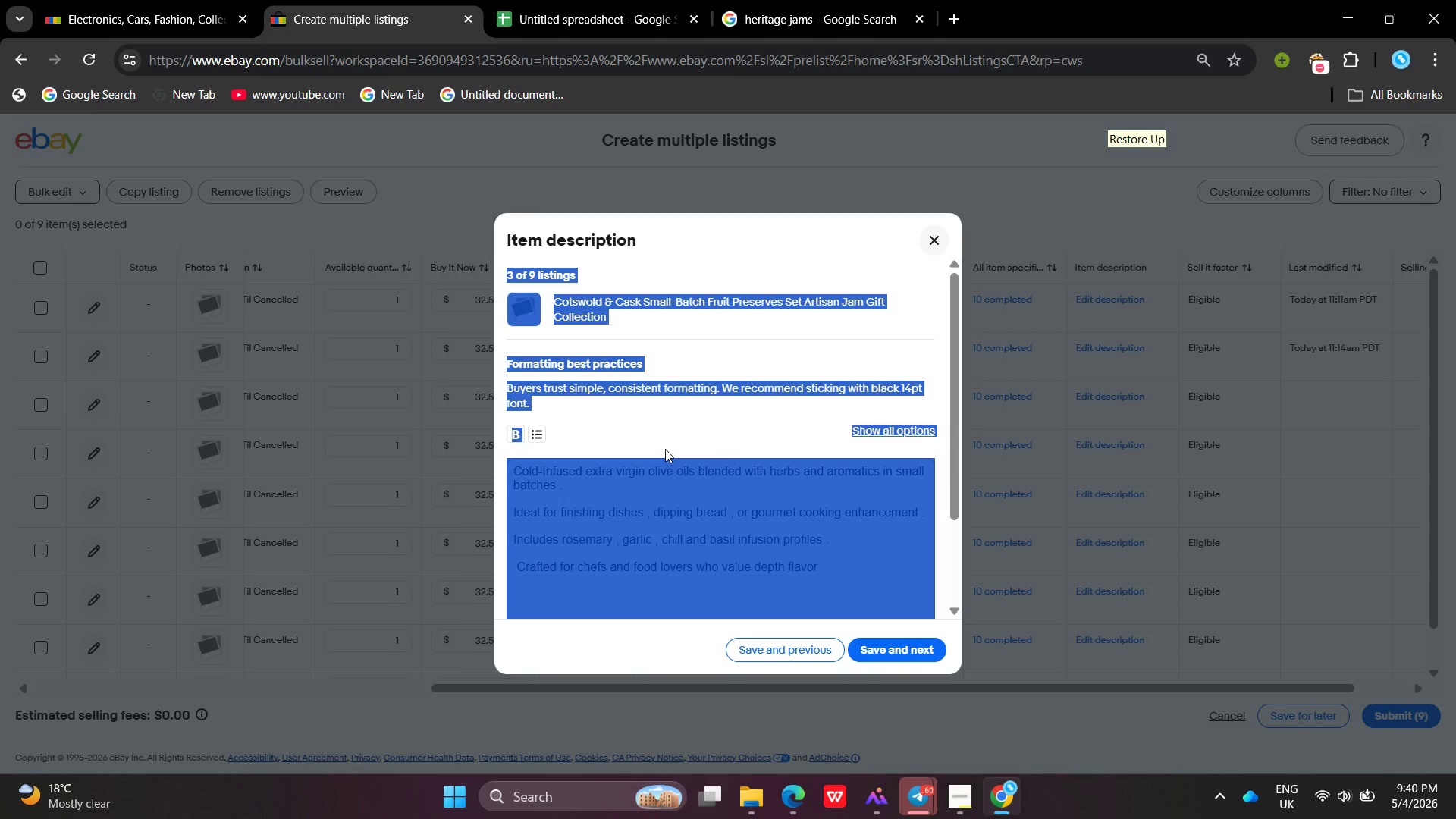 
double_click([666, 482])
 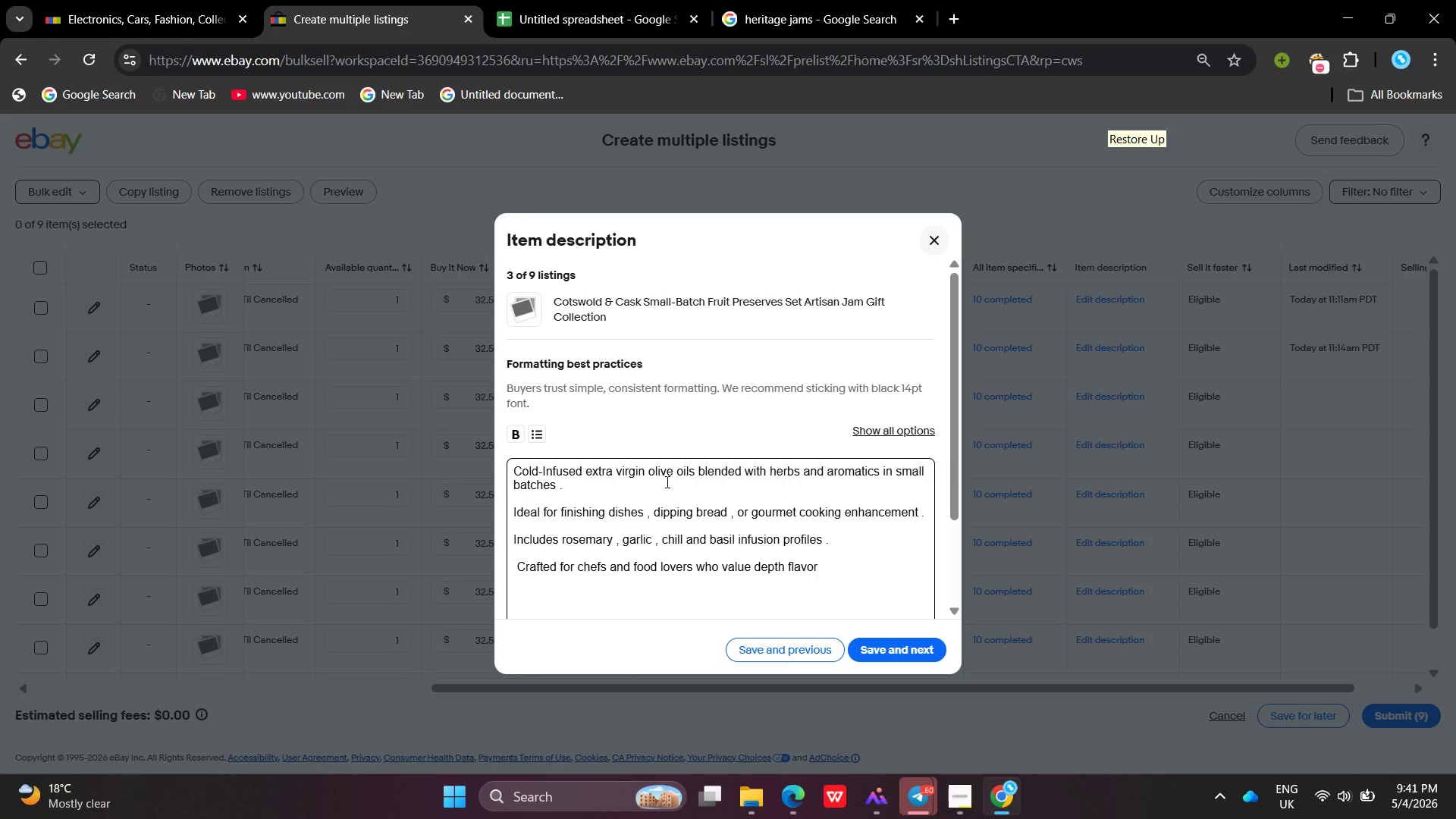 
key(Control+ControlLeft)
 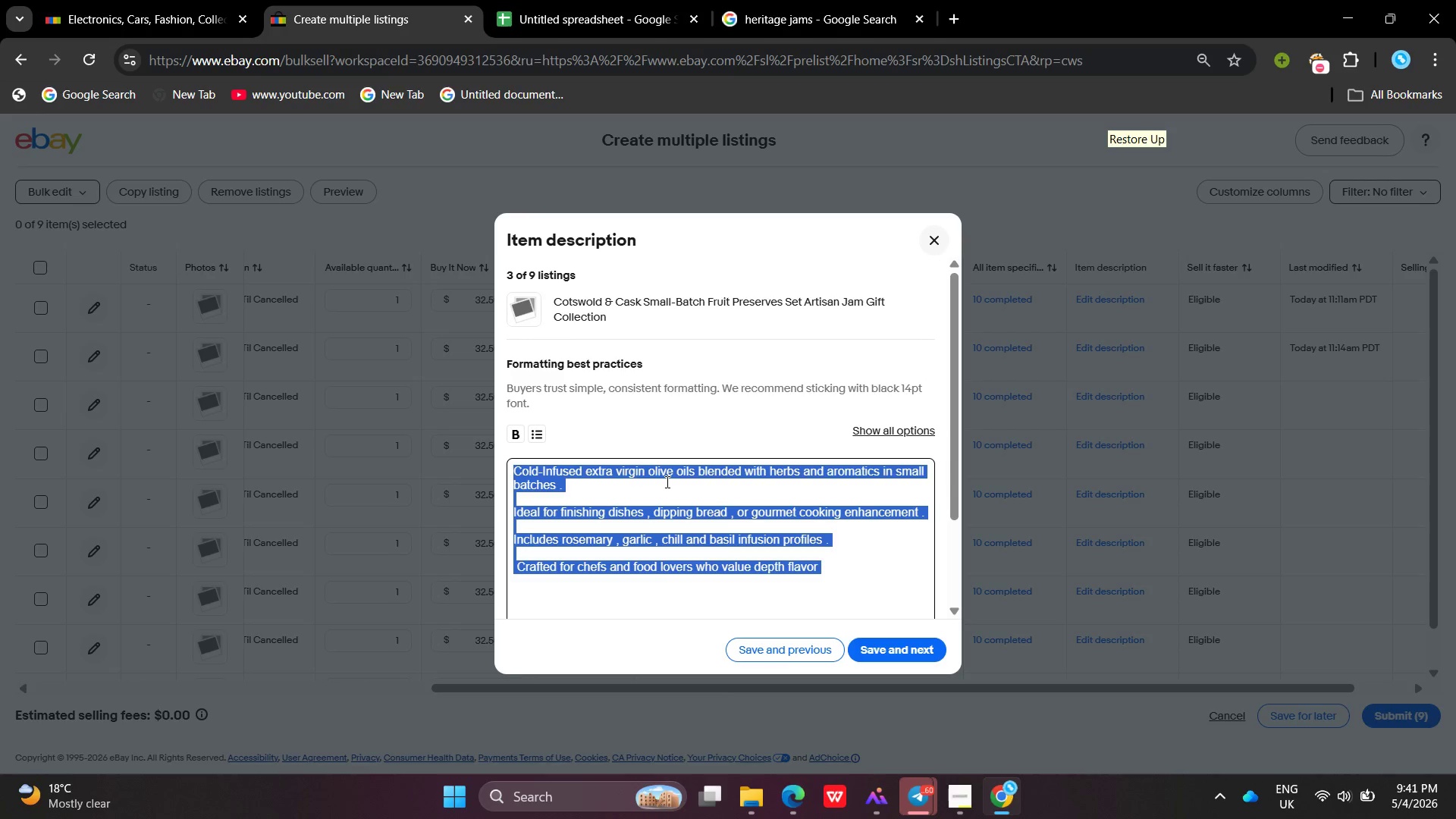 
key(Control+A)
 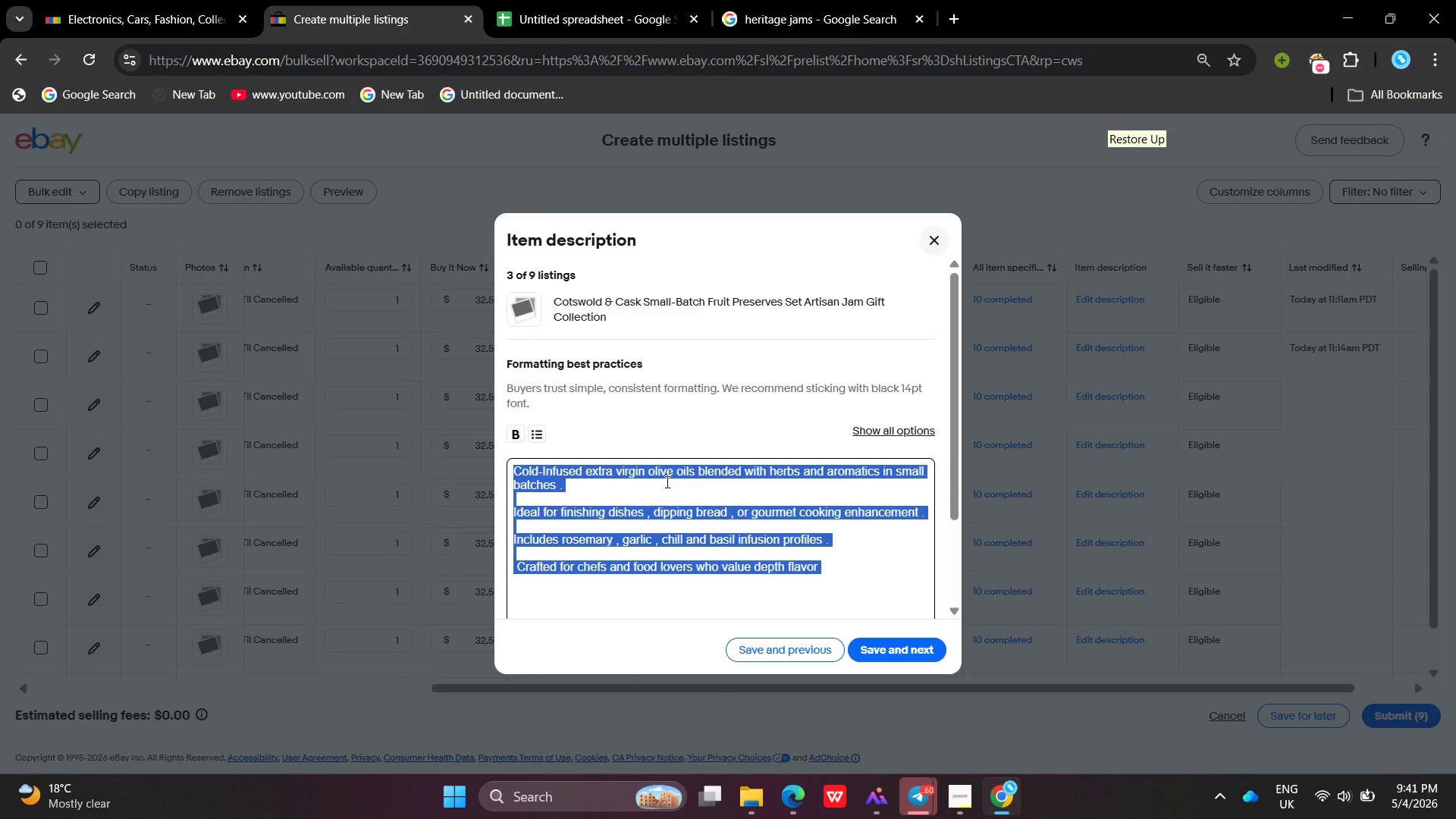 
key(Backspace)
 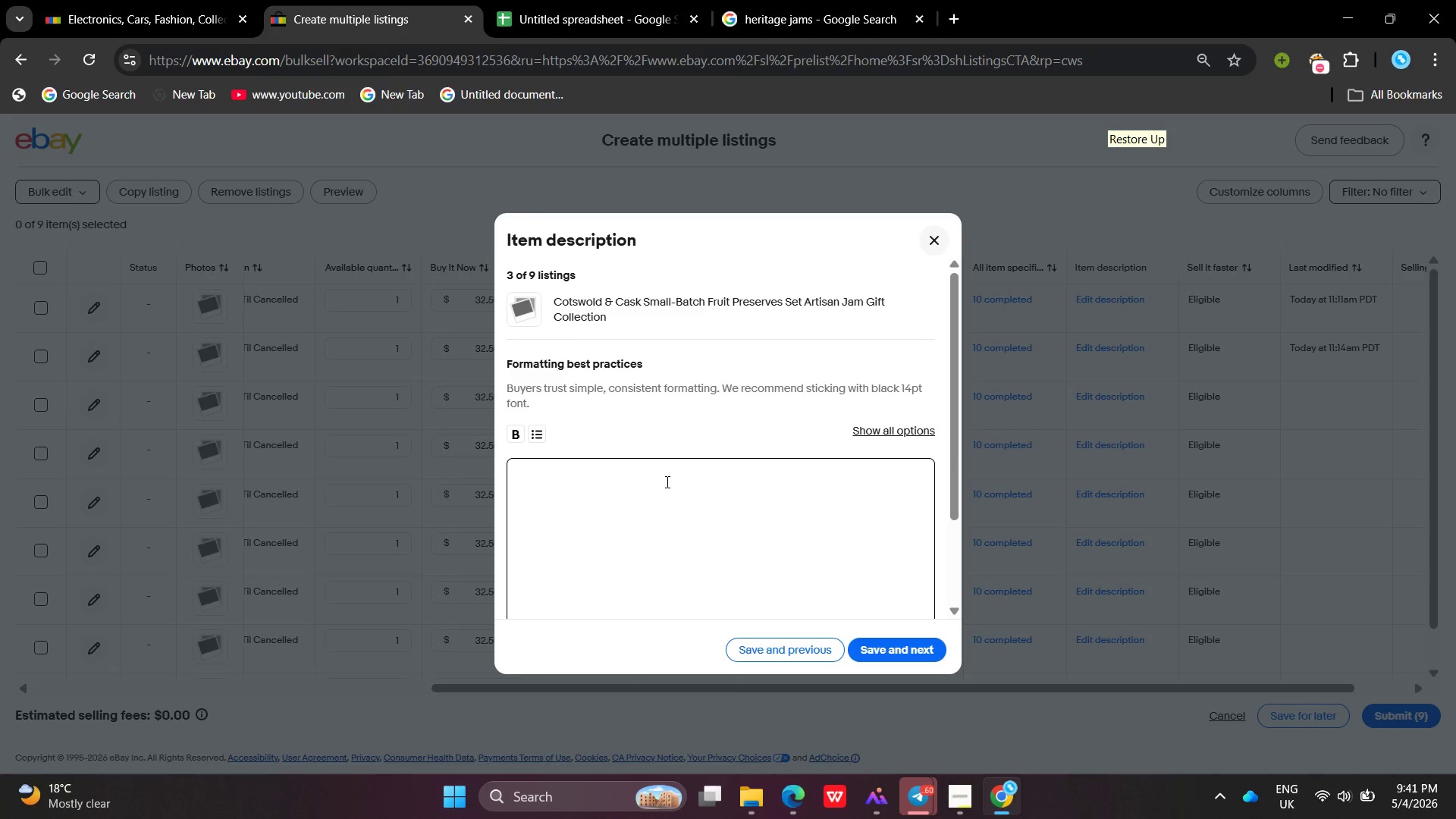 
wait(9.83)
 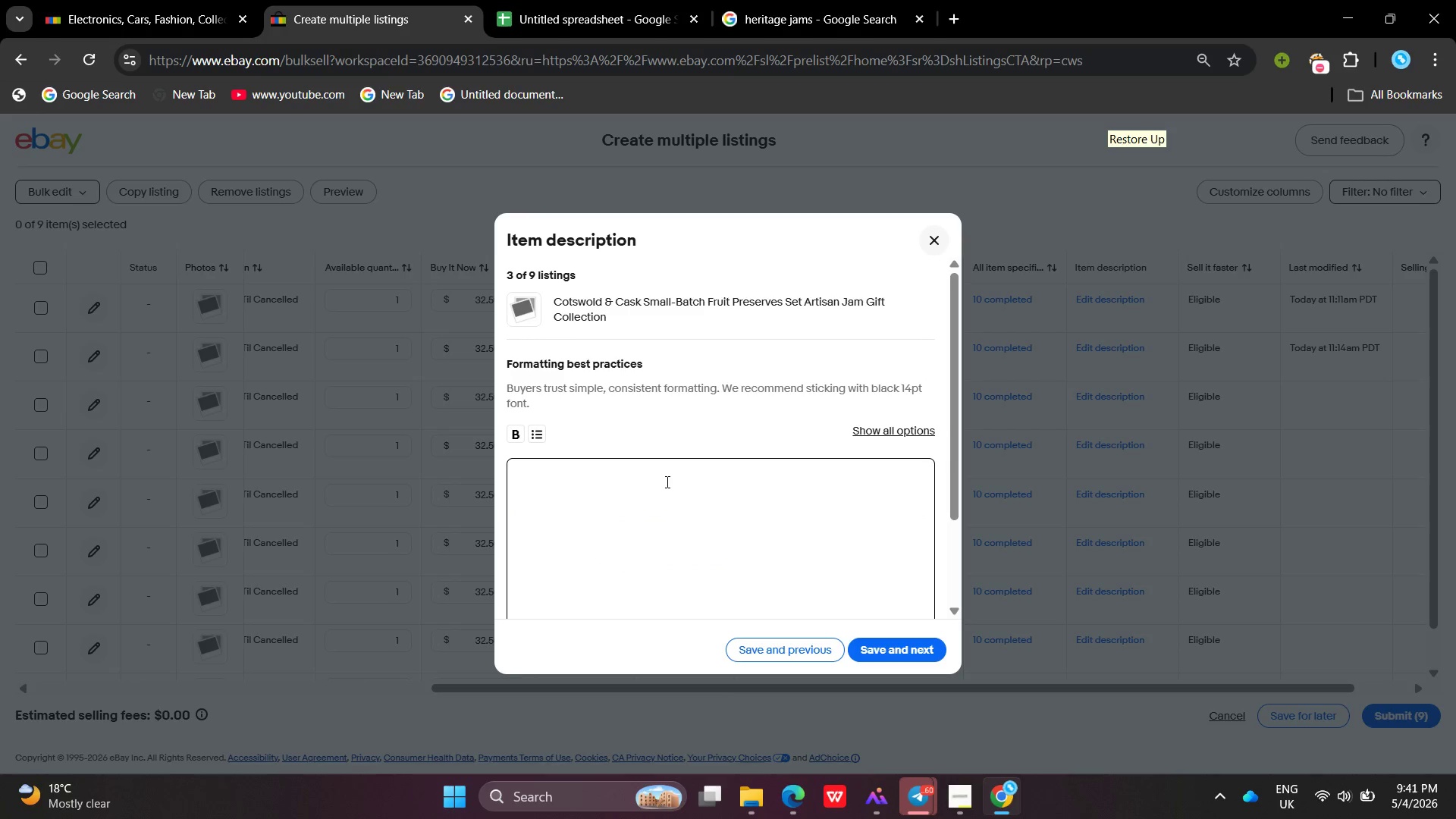 
type(A curated collection of handcrafted fruit preserves made from seasona)
key(Backspace)
key(Backspace)
type(nal British fruit .)
 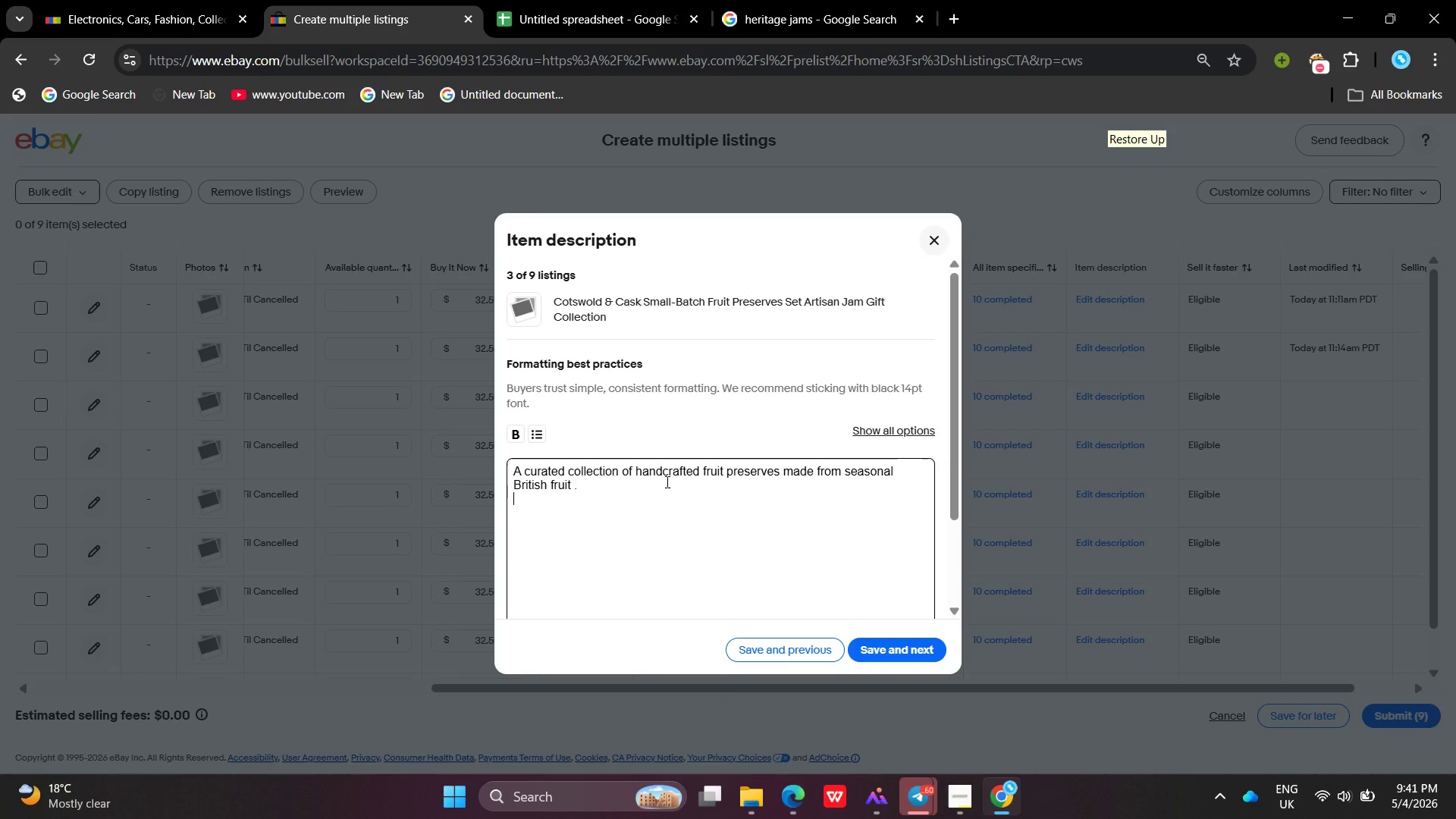 
key(Enter)
 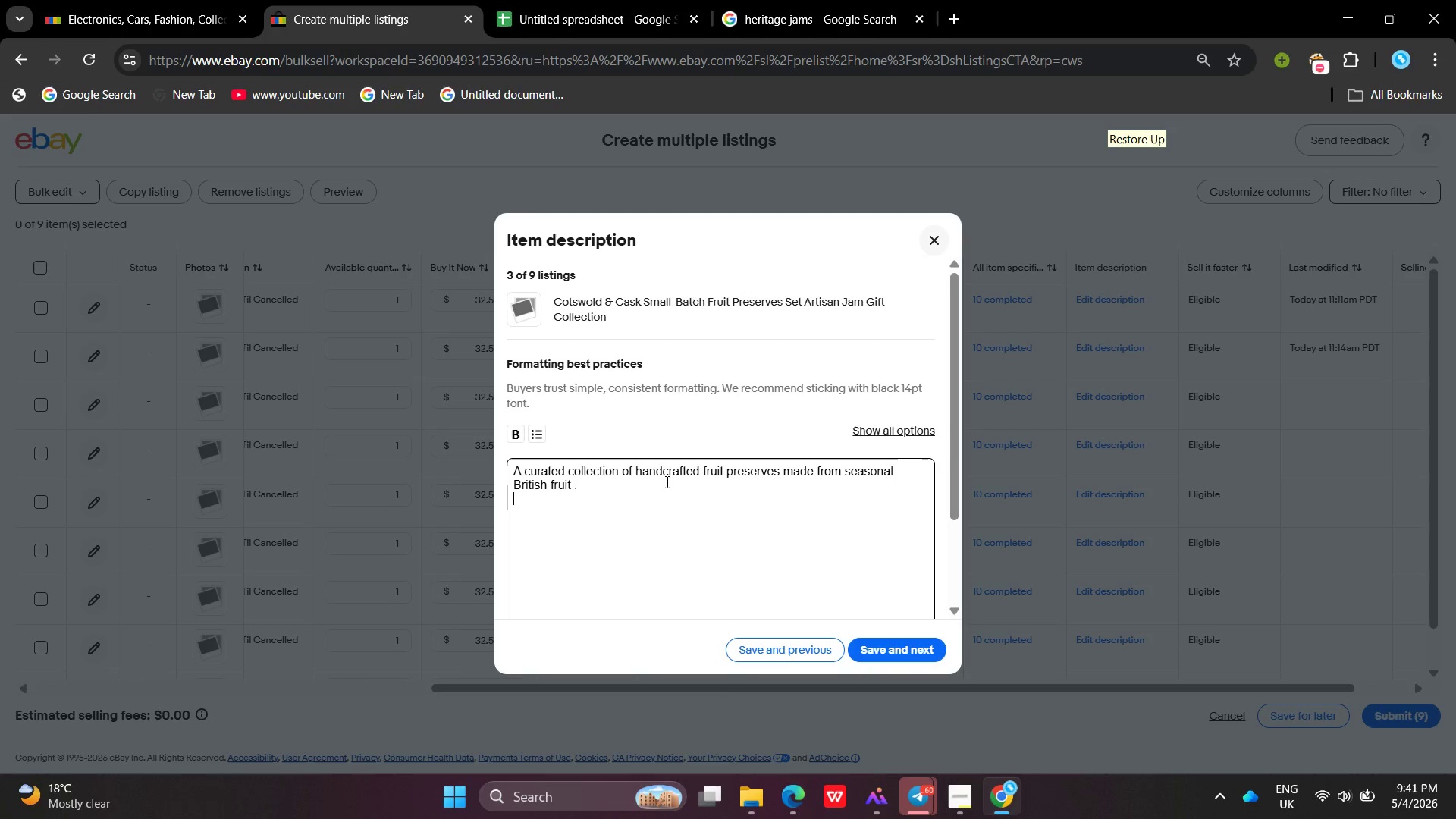 
key(Enter)
 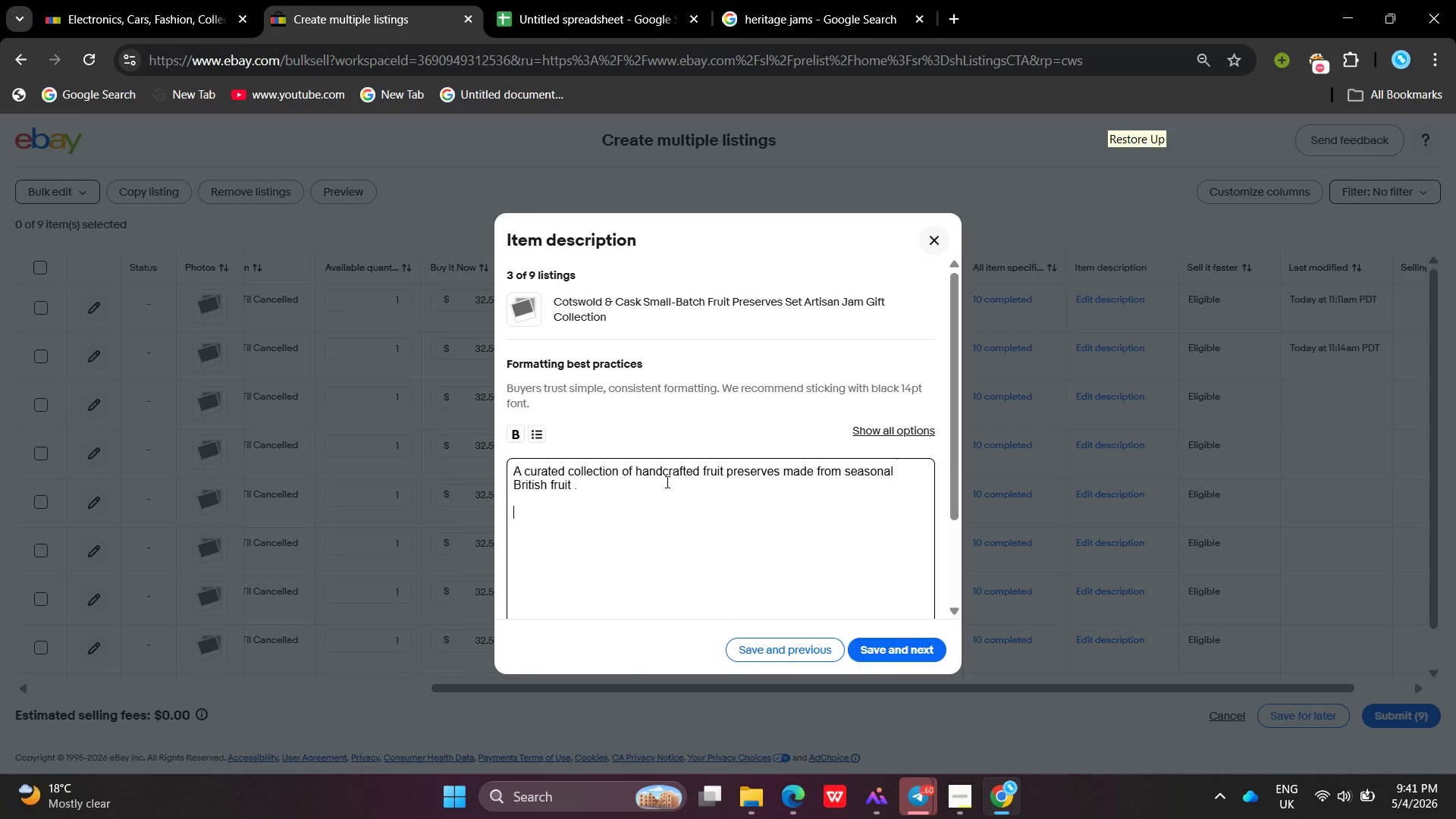 
type(Includes strawberrt , black)
 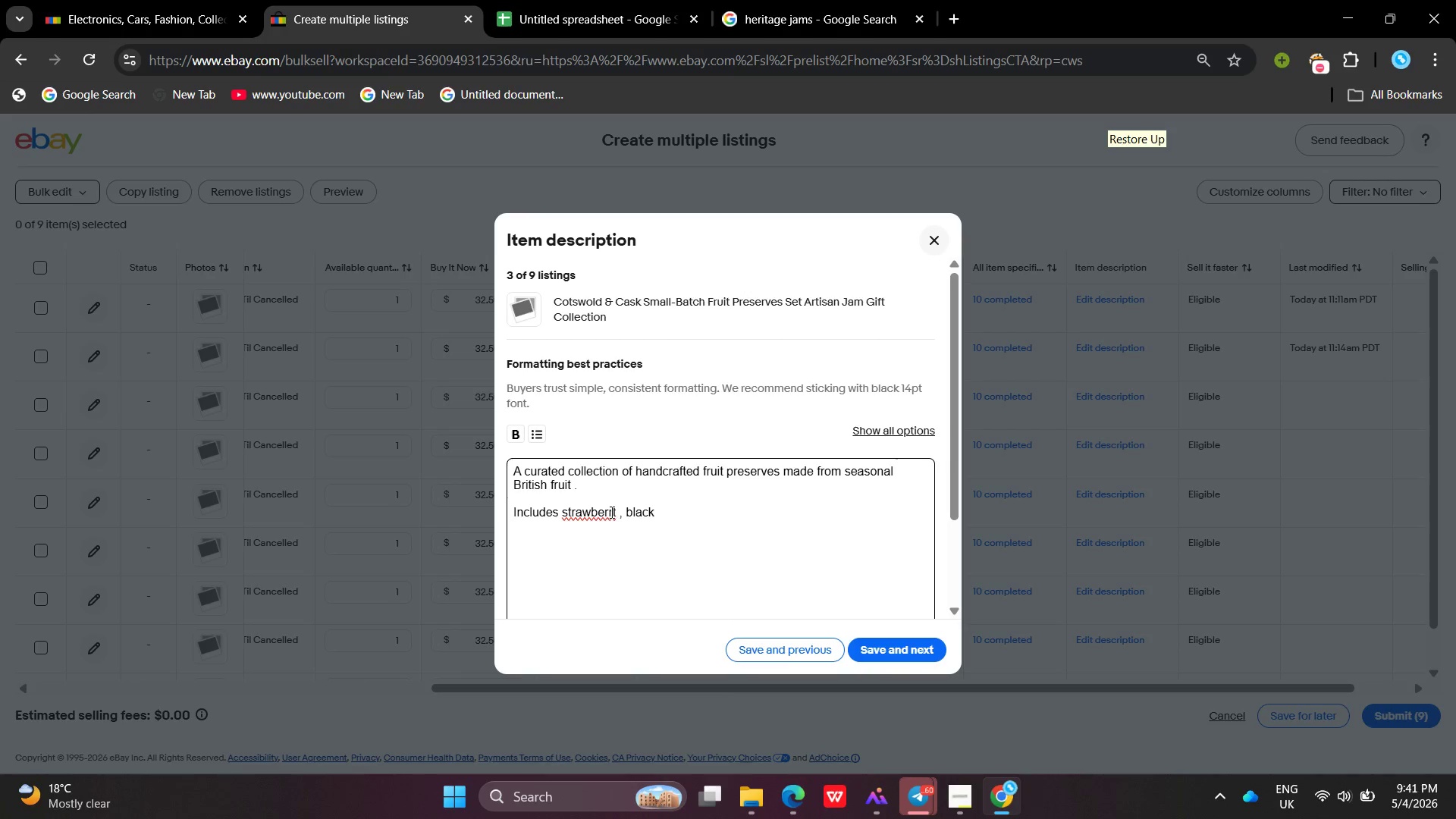 
left_click([617, 510])
 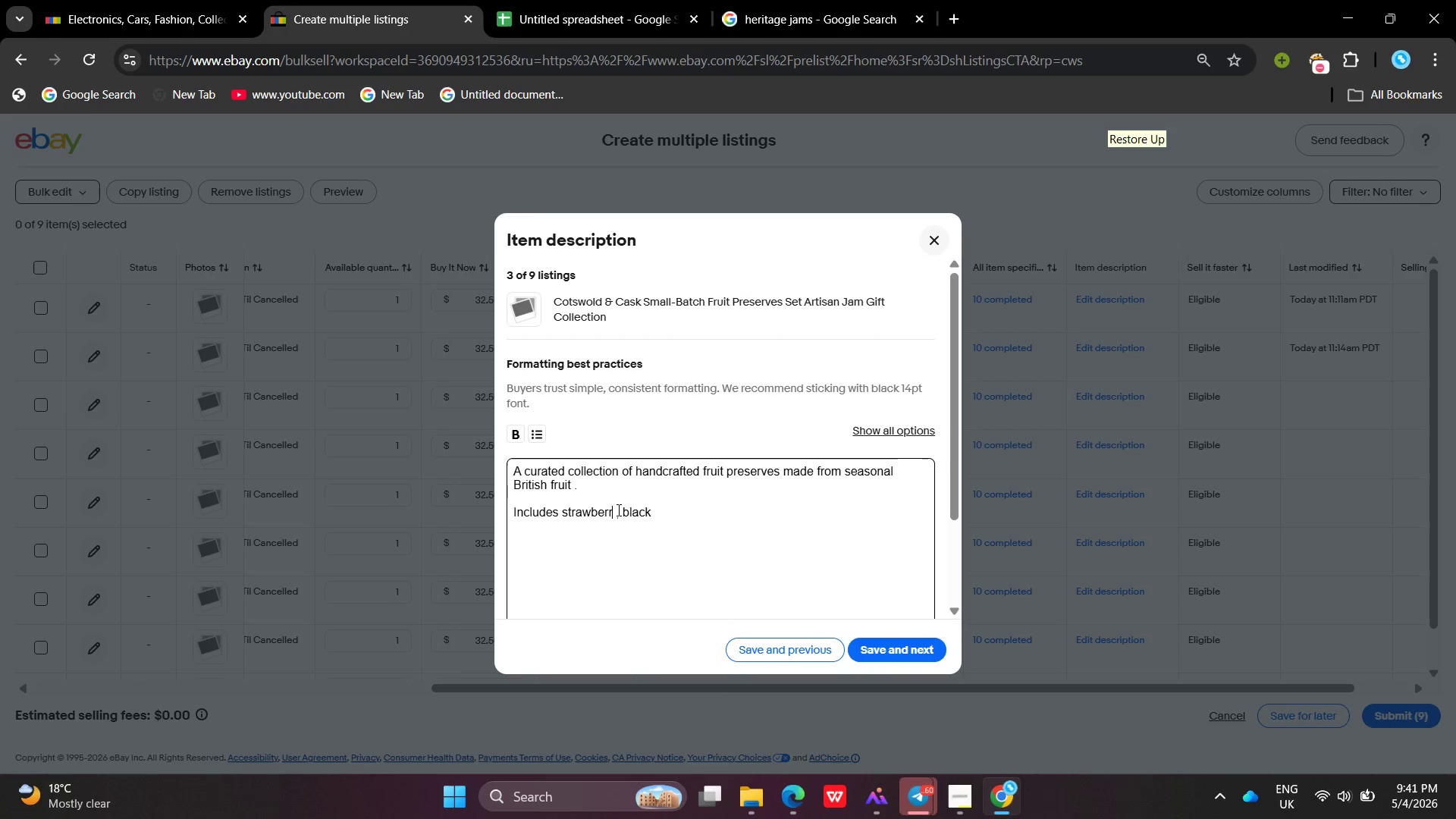 
key(Backspace)
 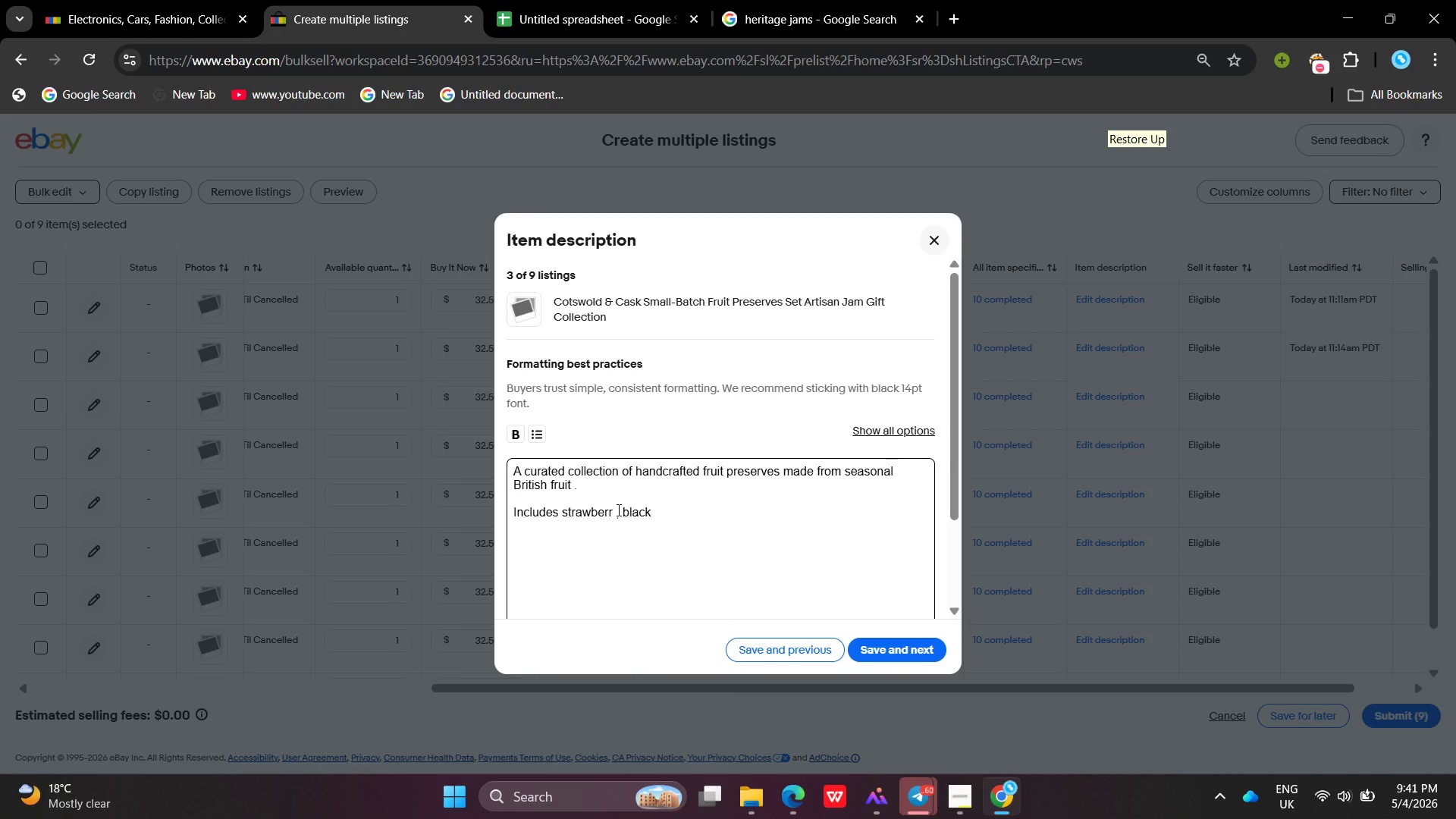 
key(Y)
 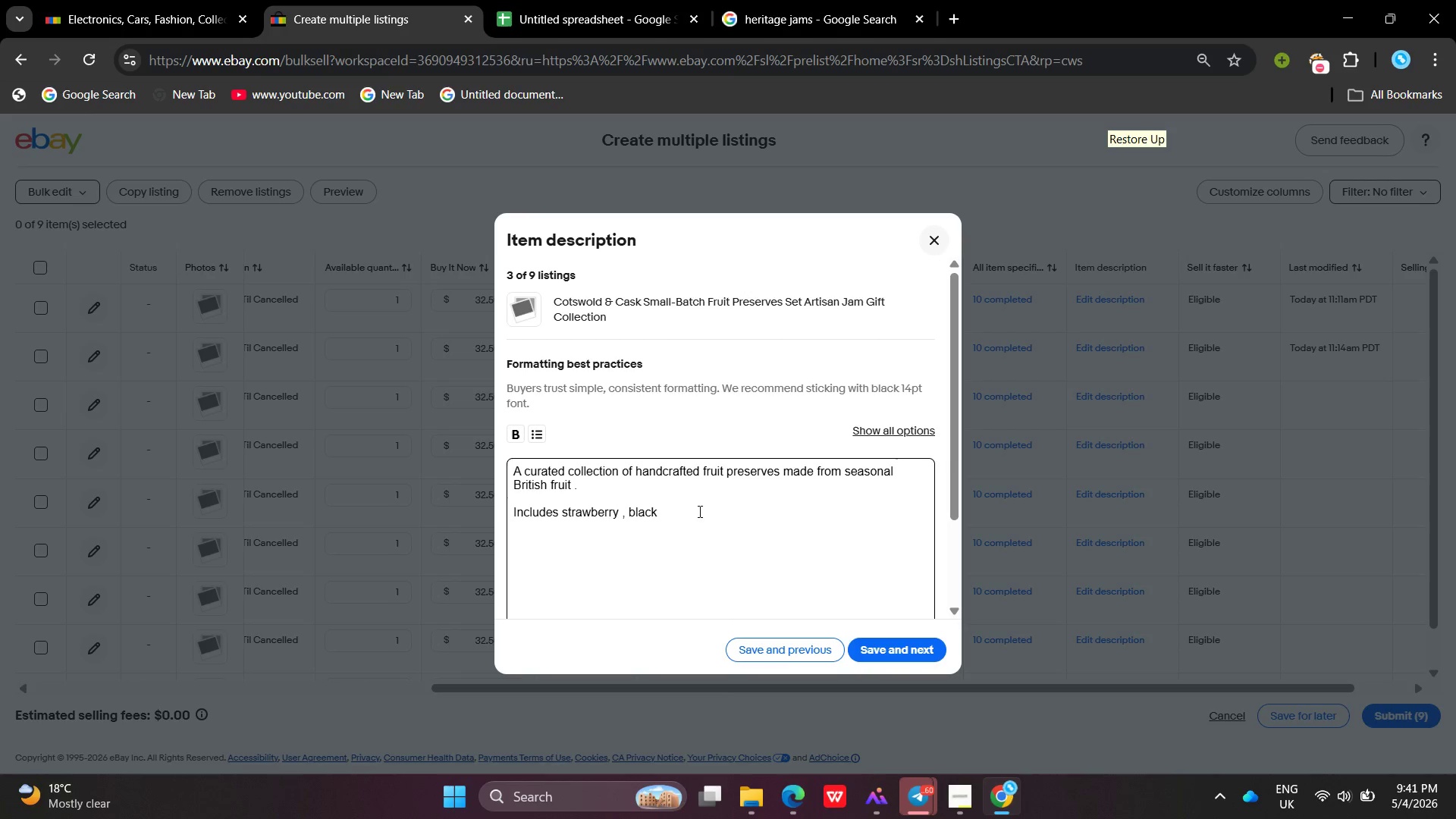 
left_click([700, 511])
 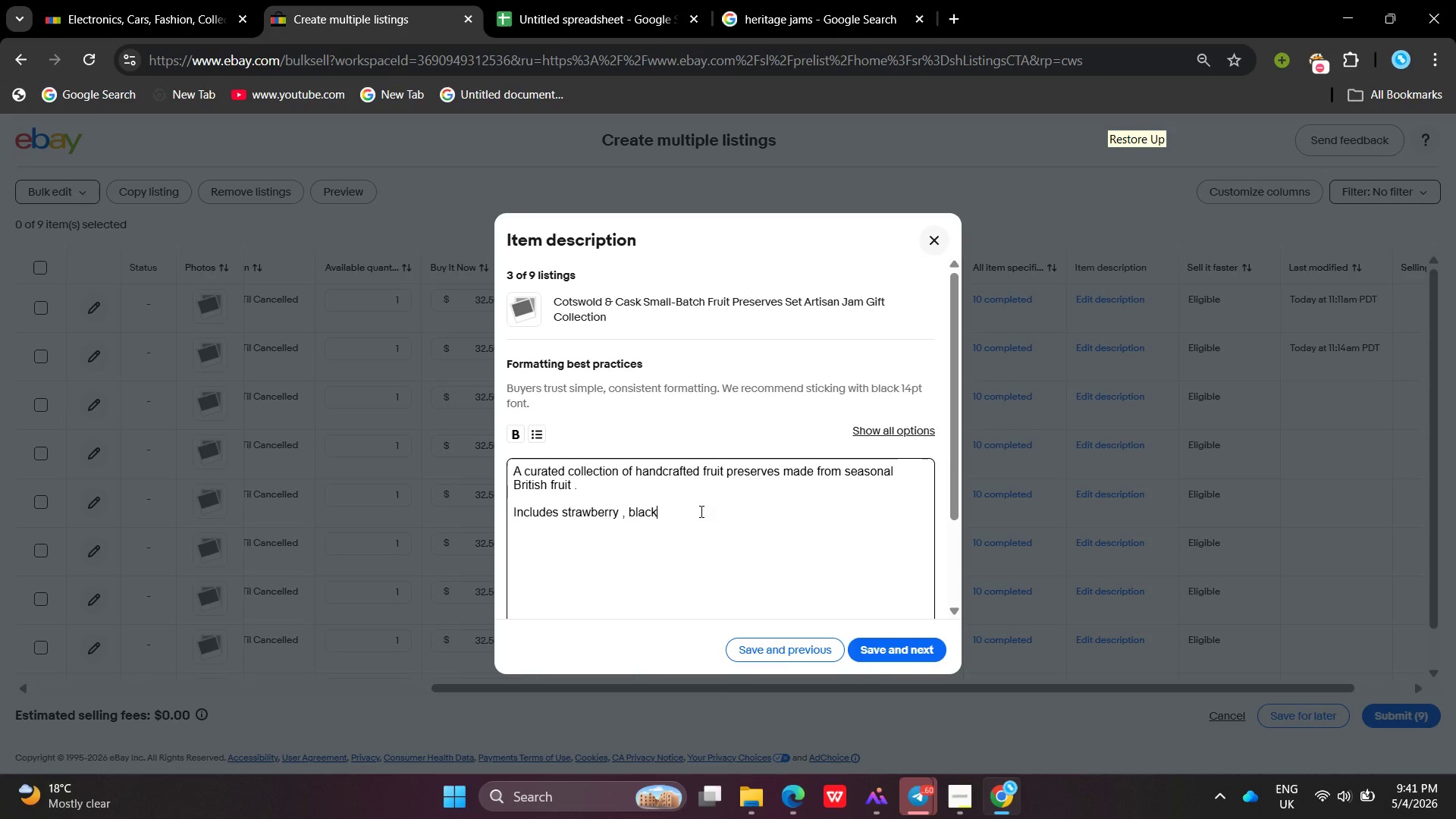 
type(berry, and aoricot )
key(Backspace)
key(Backspace)
key(Backspace)
type(o)
key(Backspace)
type(it )
key(Backspace)
key(Backspace)
type(ot )
key(Backspace)
key(Backspace)
key(Backspace)
key(Backspace)
type(ot )
key(Backspace)
key(Backspace)
key(Backspace)
key(Backspace)
key(Backspace)
key(Backspace)
key(Backspace)
type(pricot preserves cooked in small batces )
key(Backspace)
key(Backspace)
key(Backspace)
key(Backspace)
key(Backspace)
 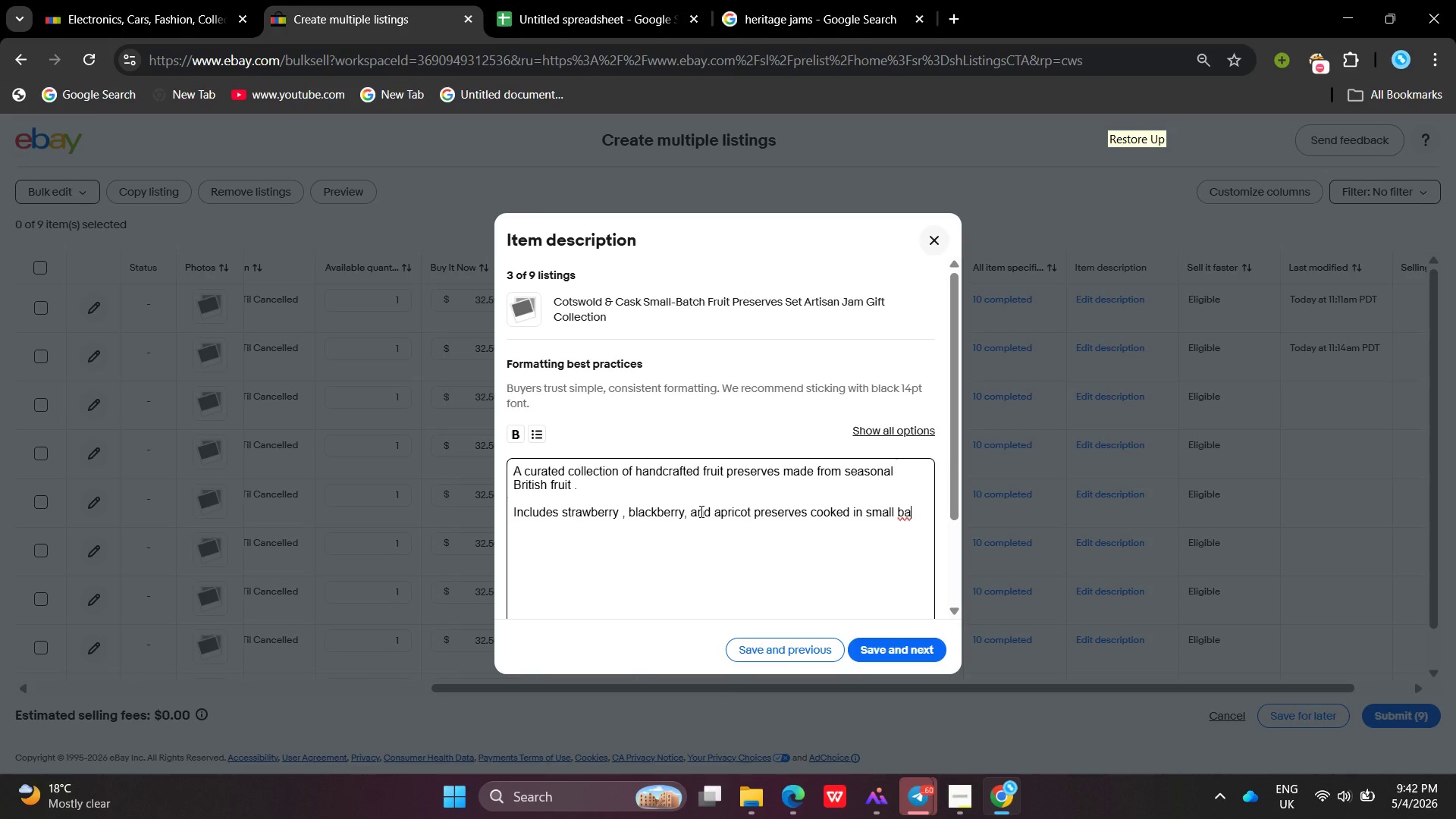 
wait(5.64)
 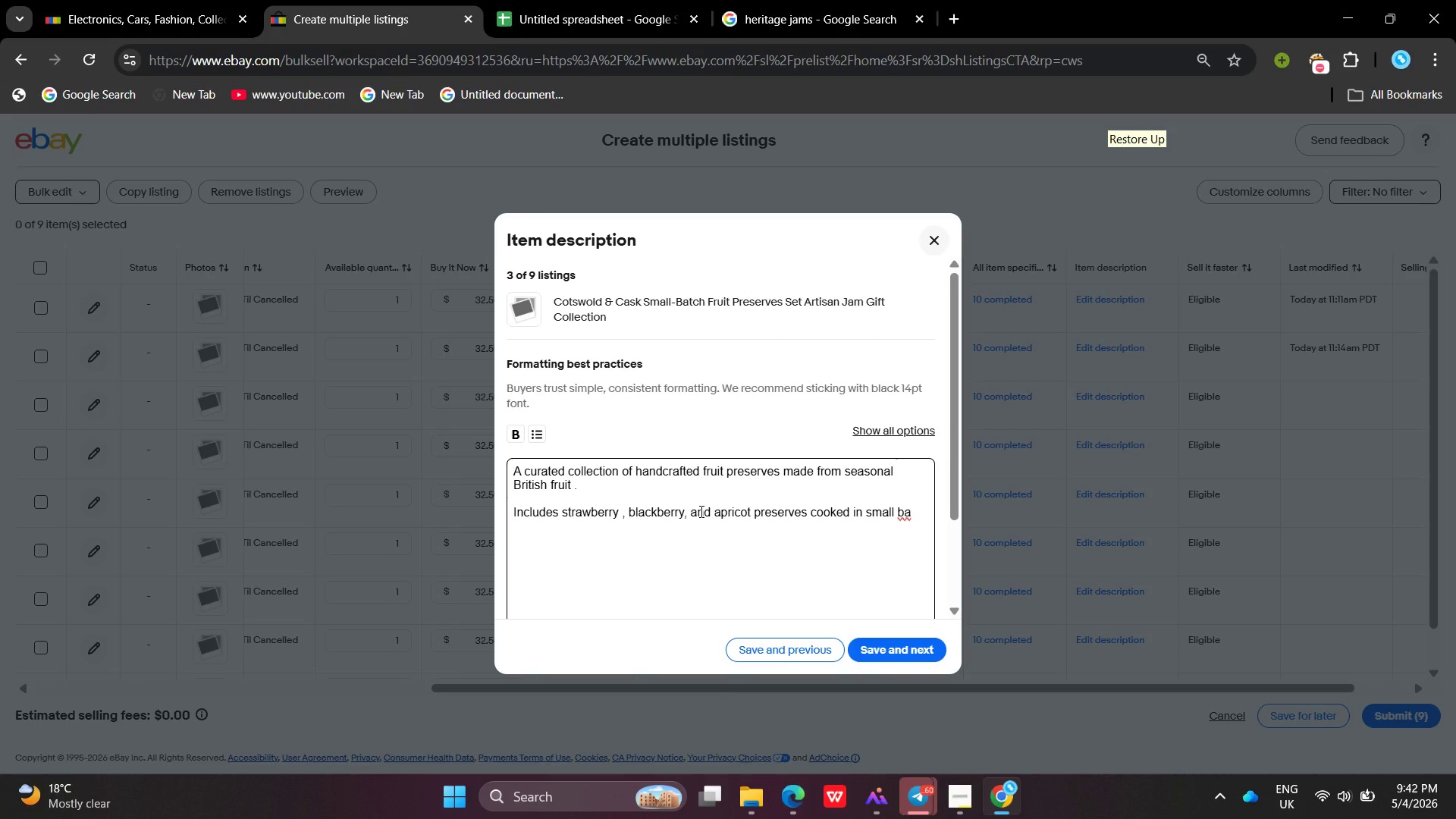 
type(tches )
 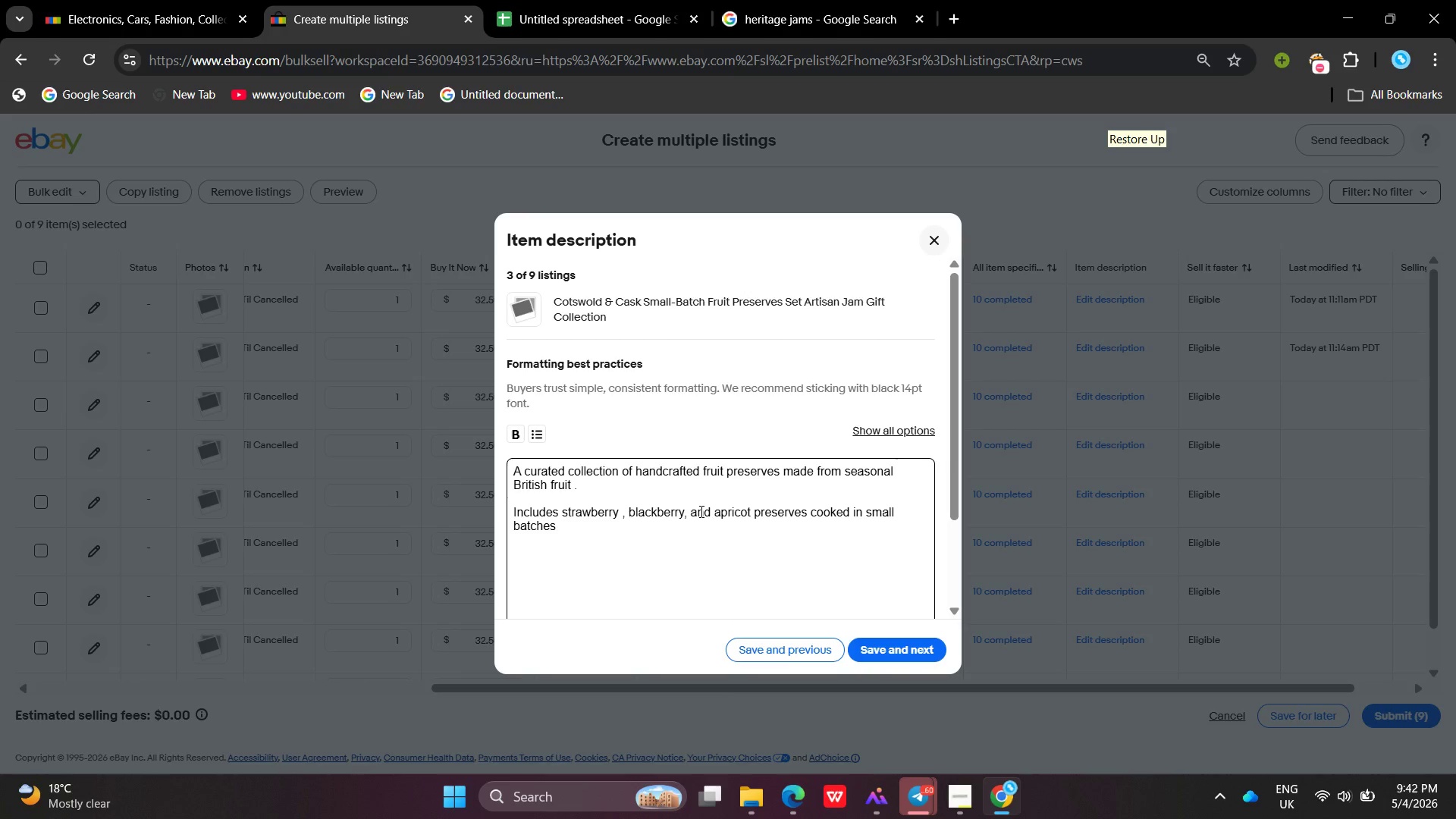 
wait(5.5)
 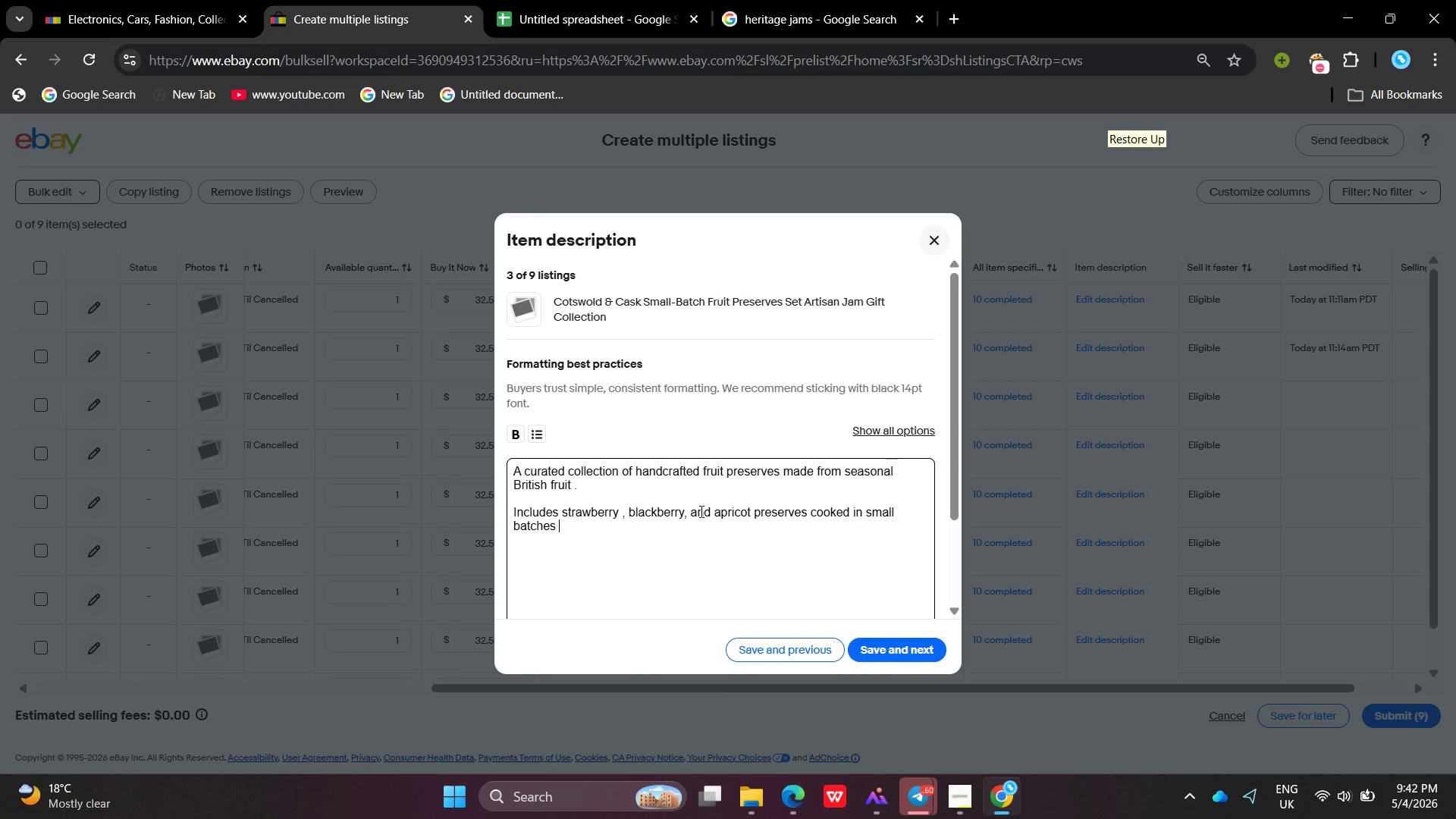 
key(Period)
 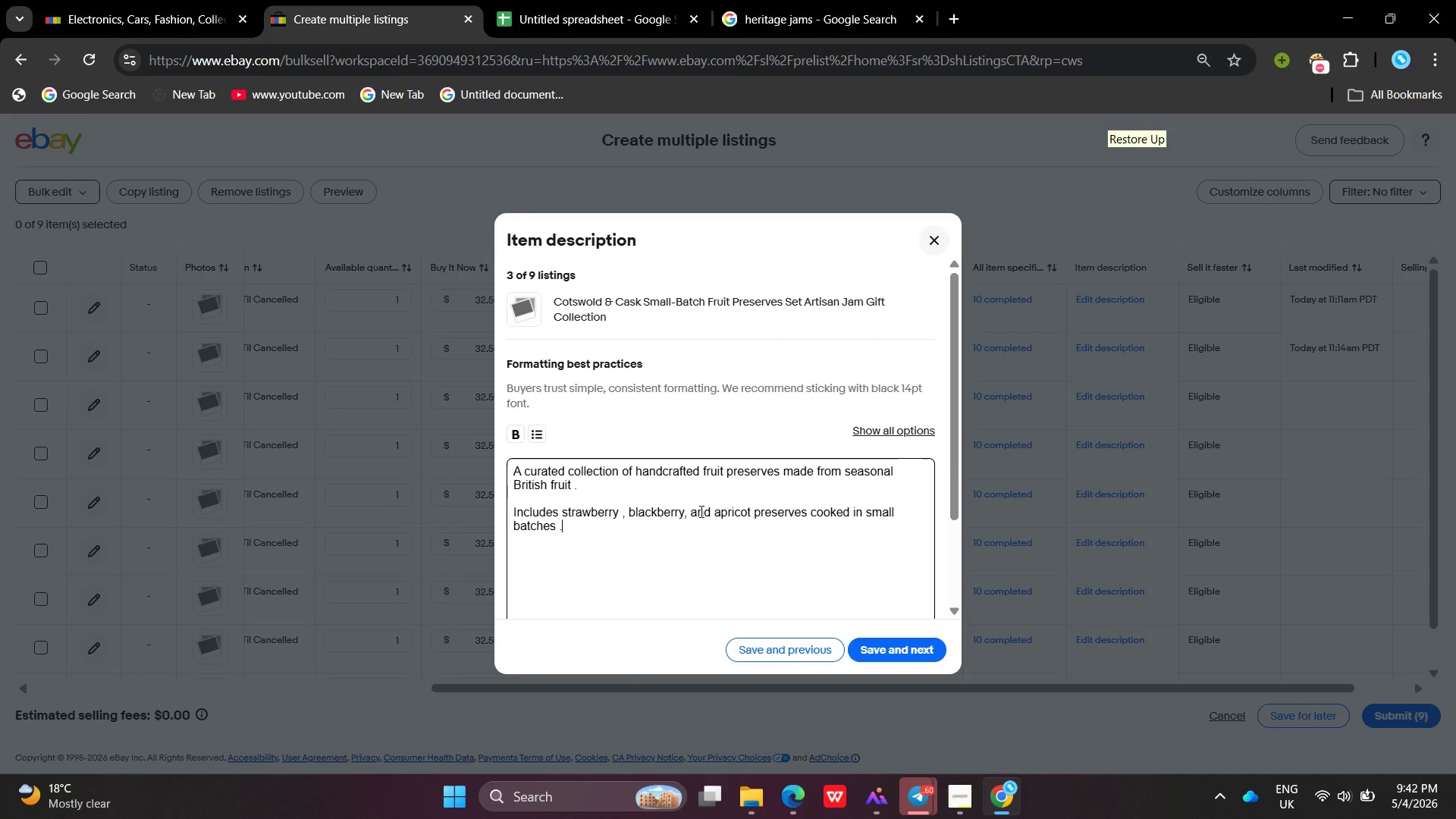 
key(Enter)
 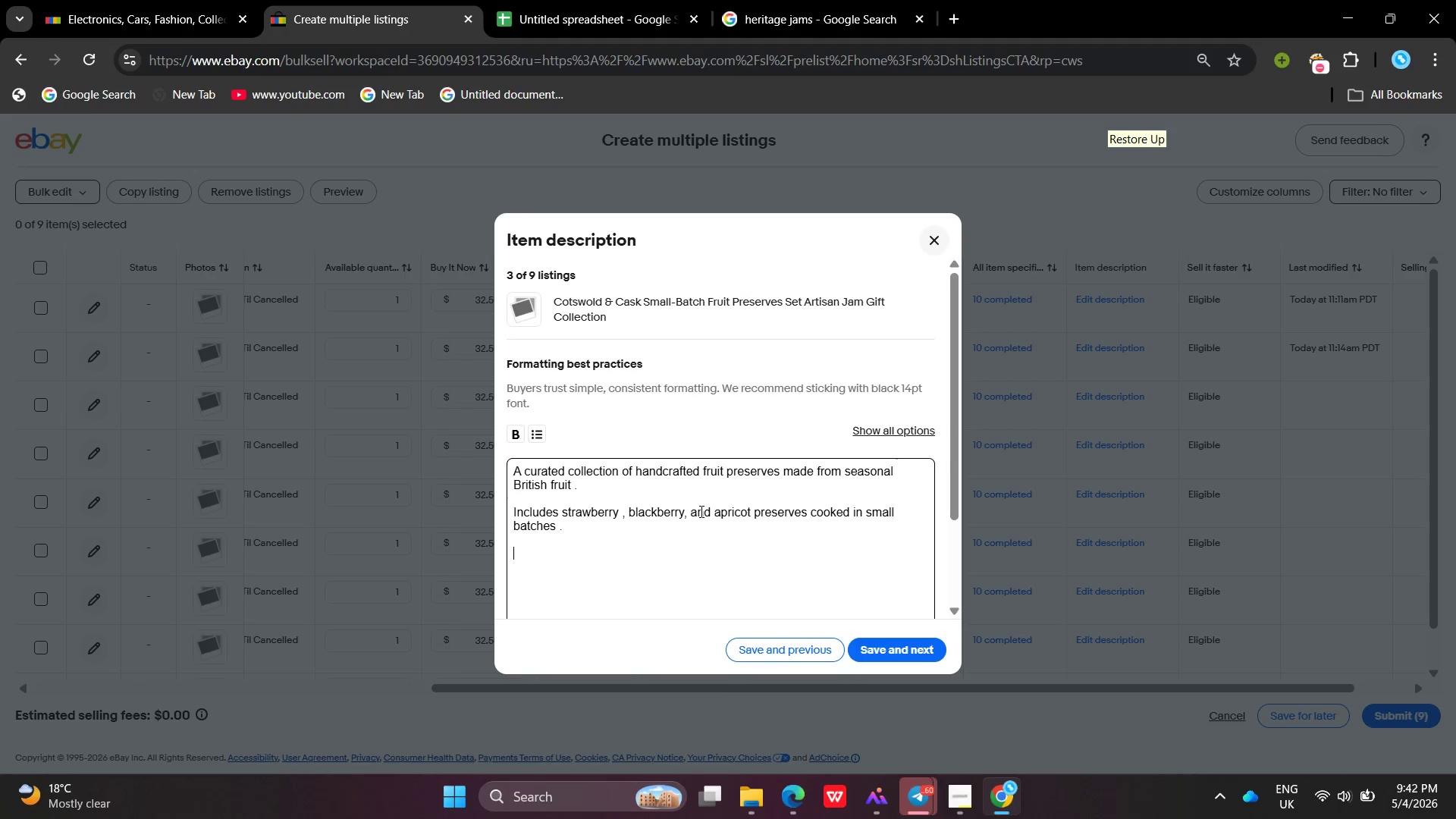 
key(Enter)
 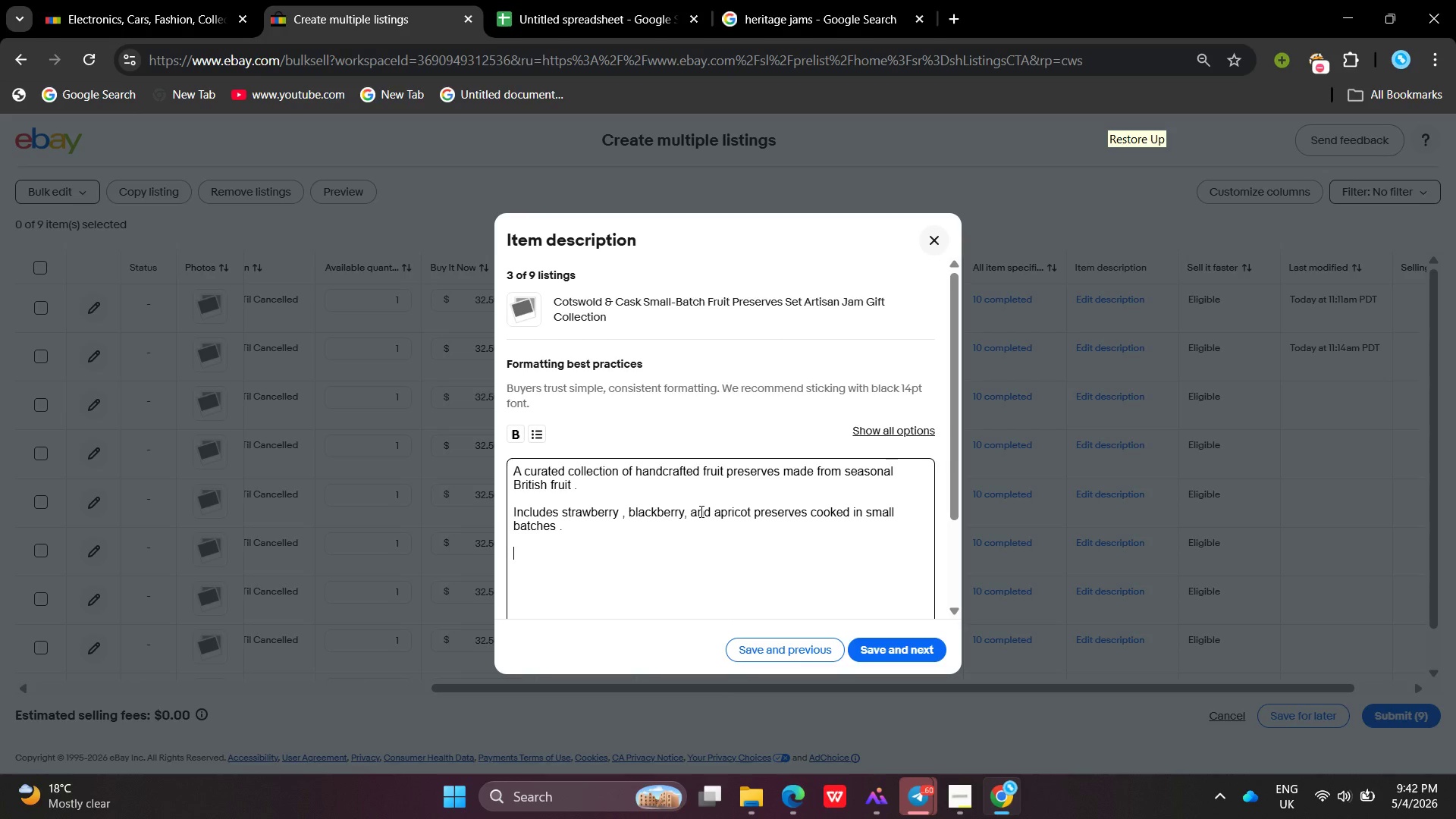 
type( Prfect for breakfast)
 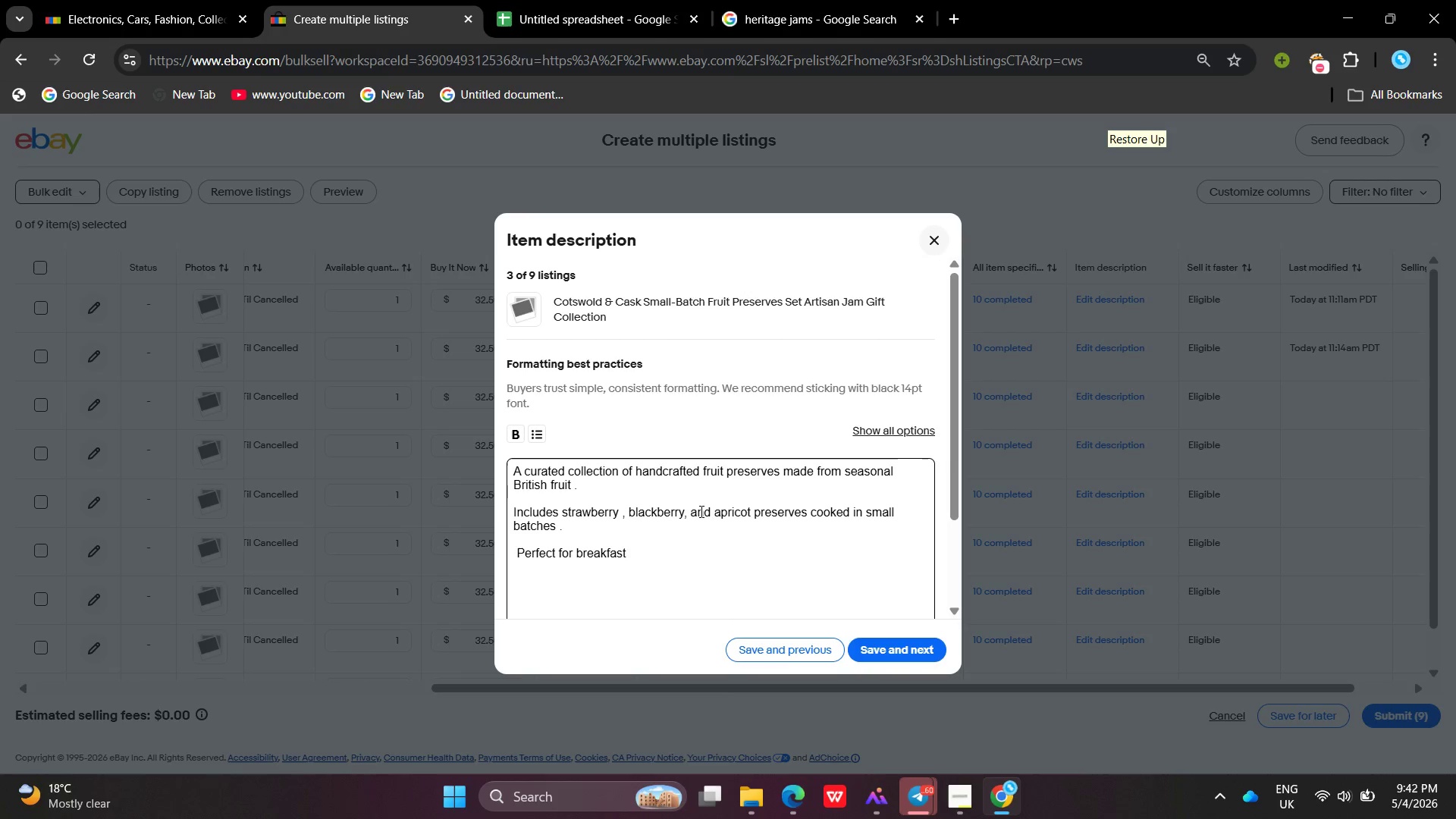 
type( baking , or luxury gifting )
 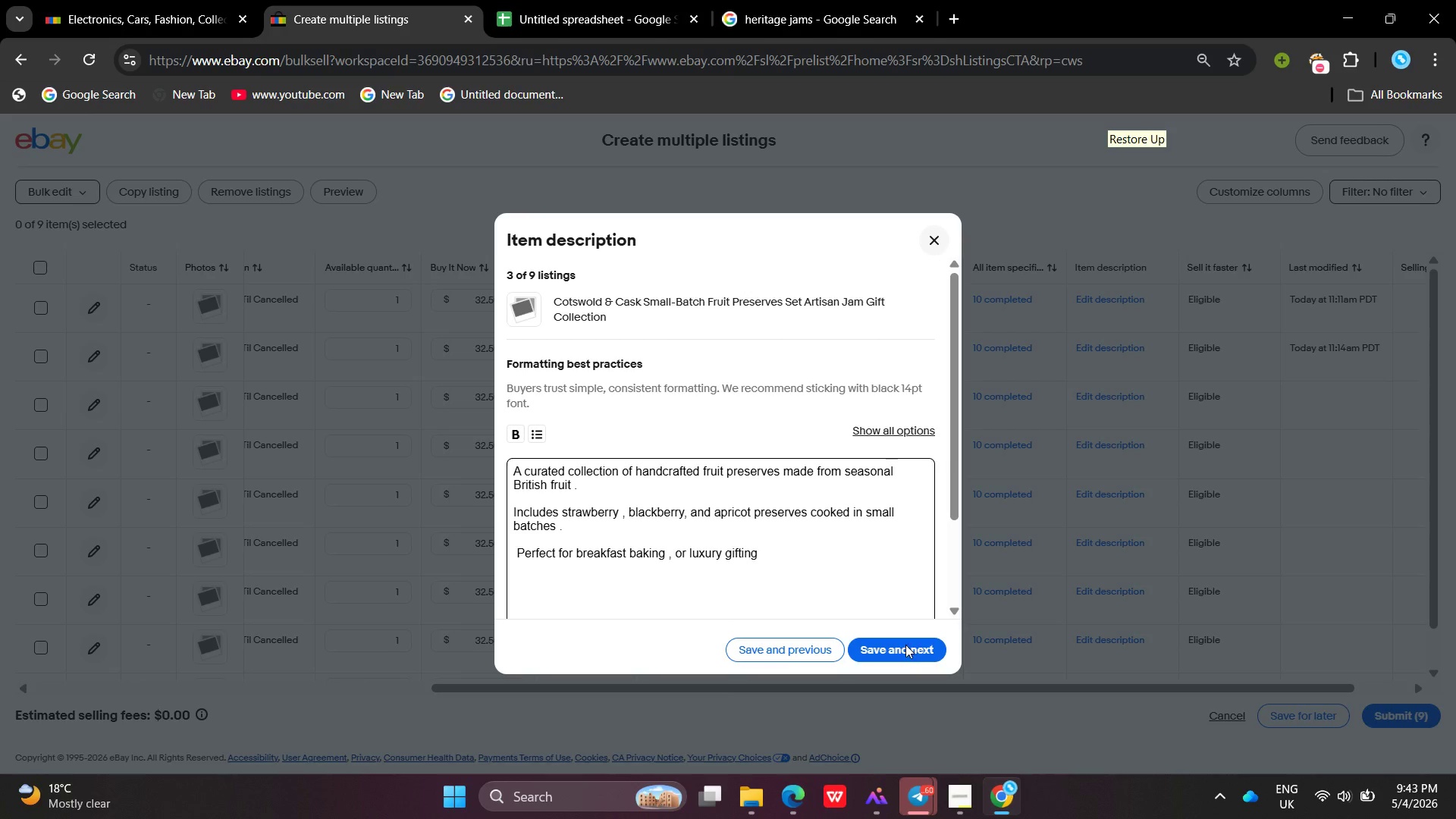 
left_click([905, 645])
 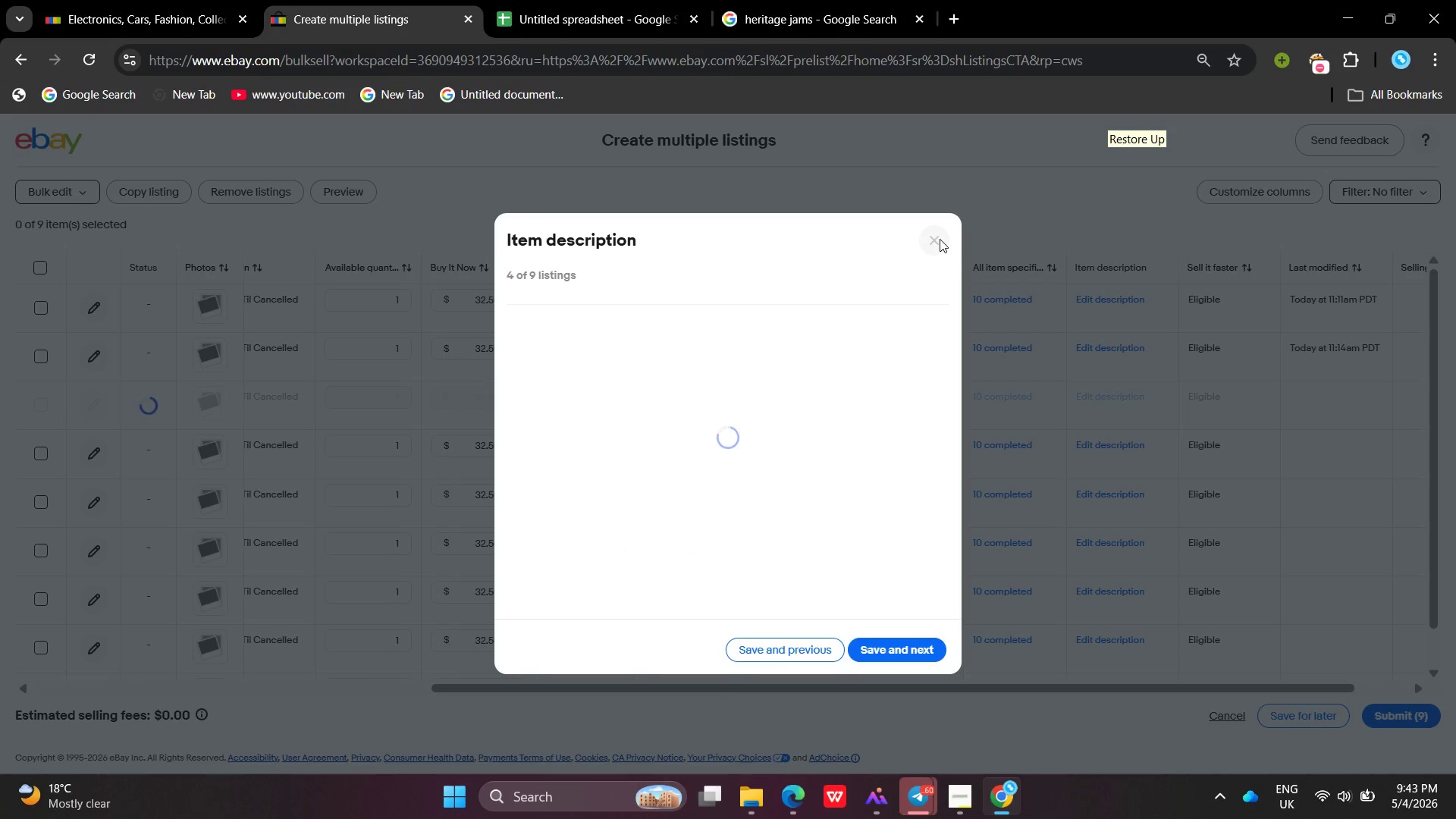 
left_click([940, 239])
 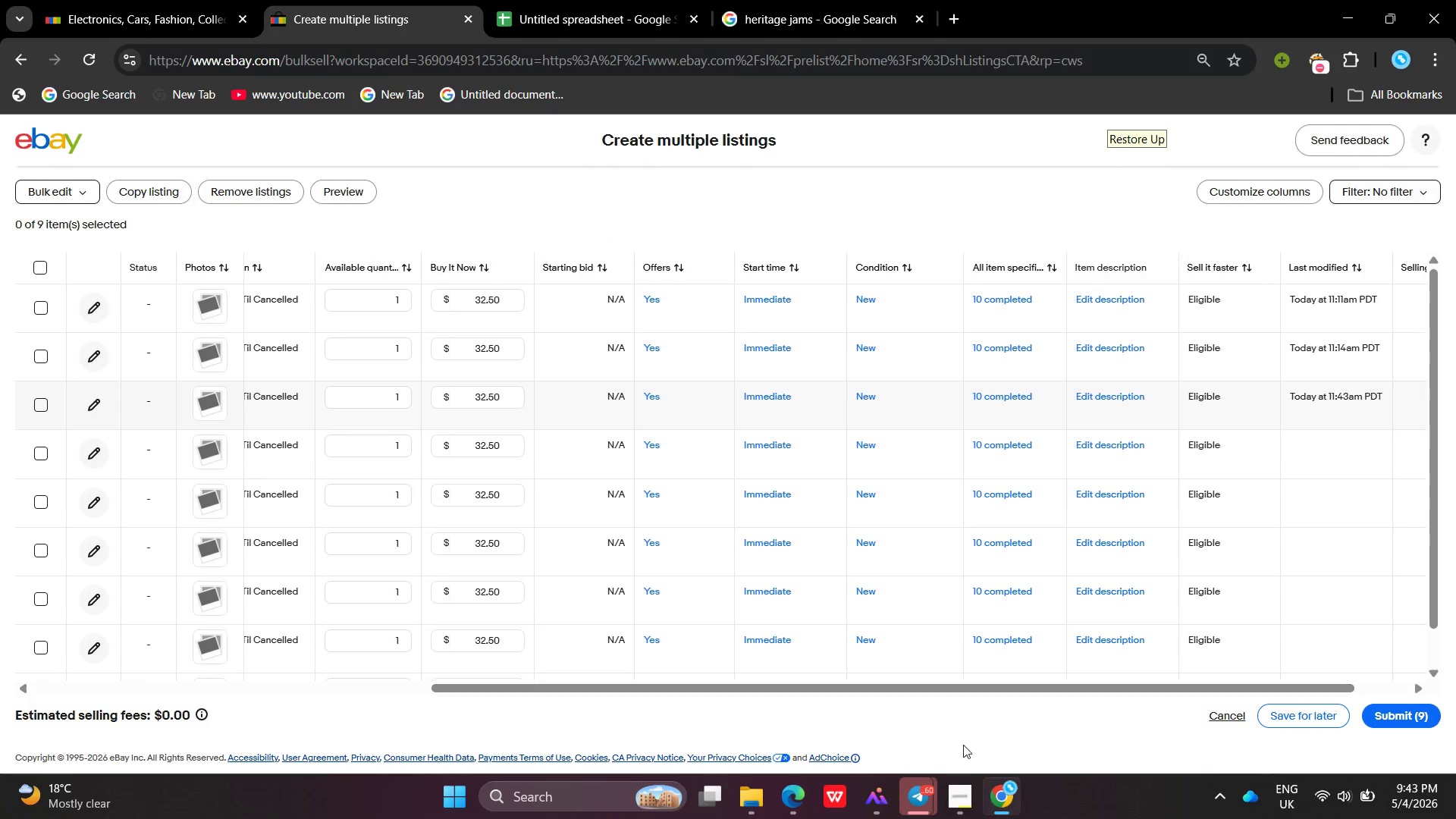 